 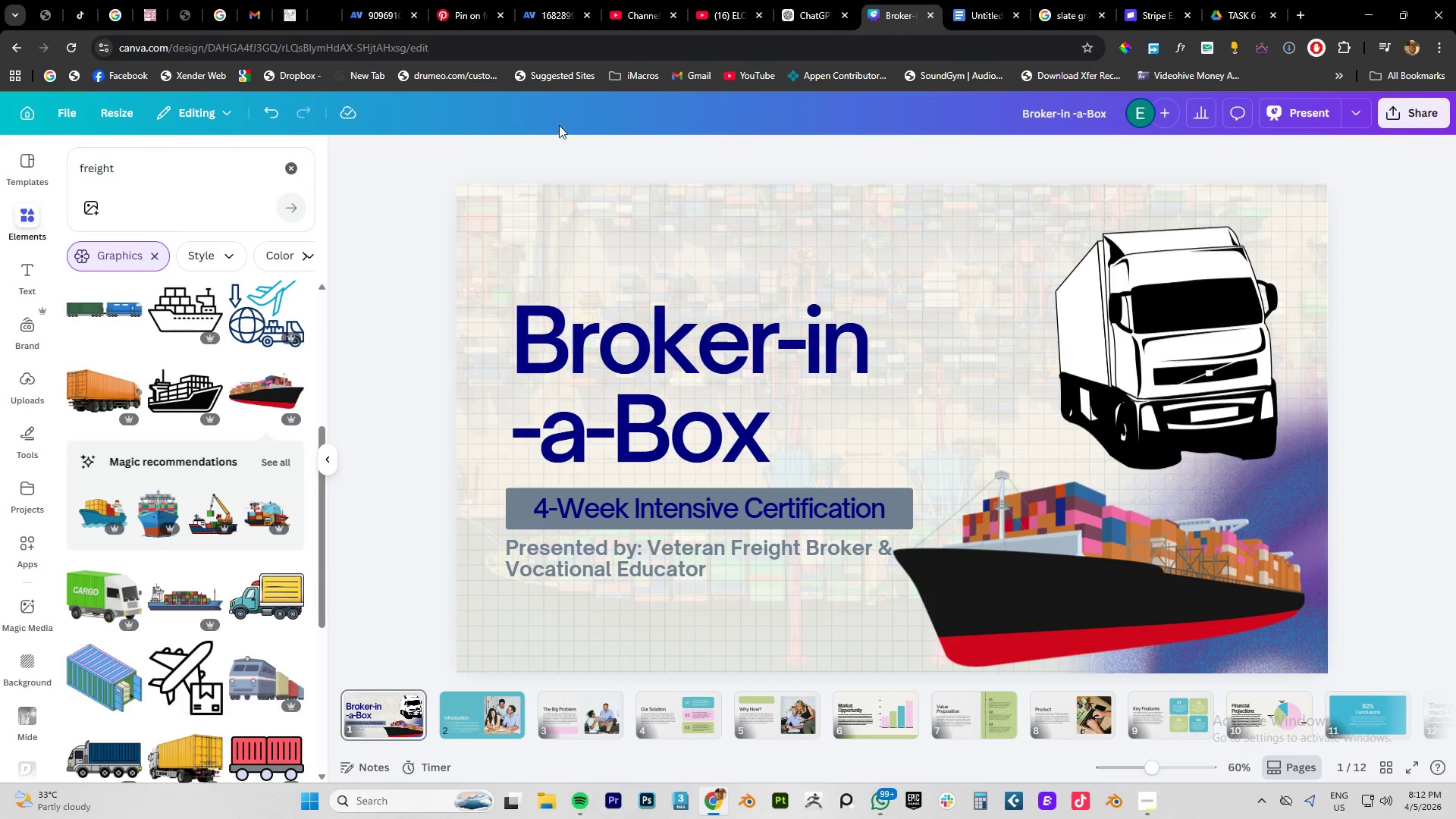 
left_click_drag(start_coordinate=[130, 174], to_coordinate=[0, 163])
 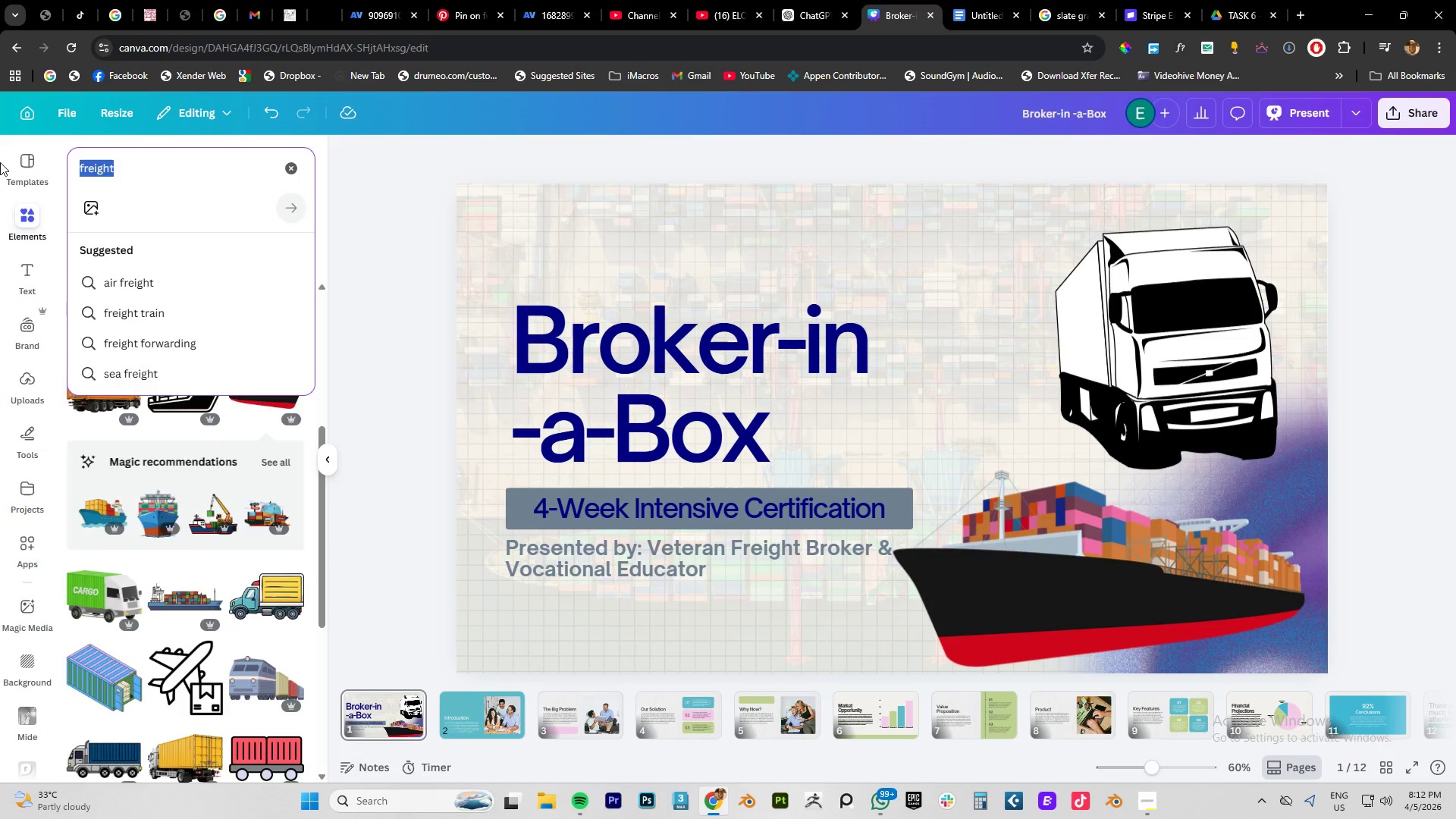 
type(container stack)
 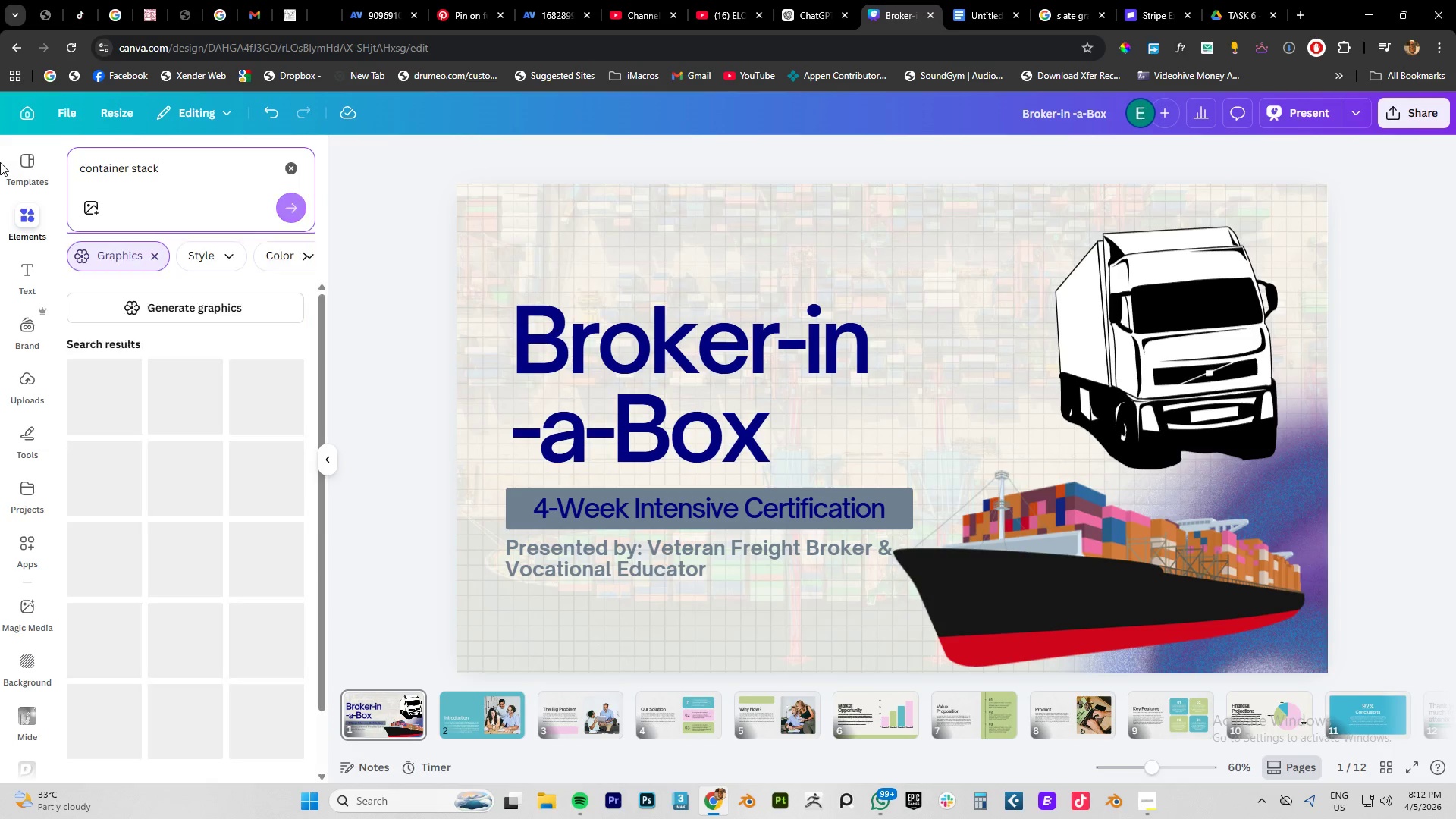 
key(Enter)
 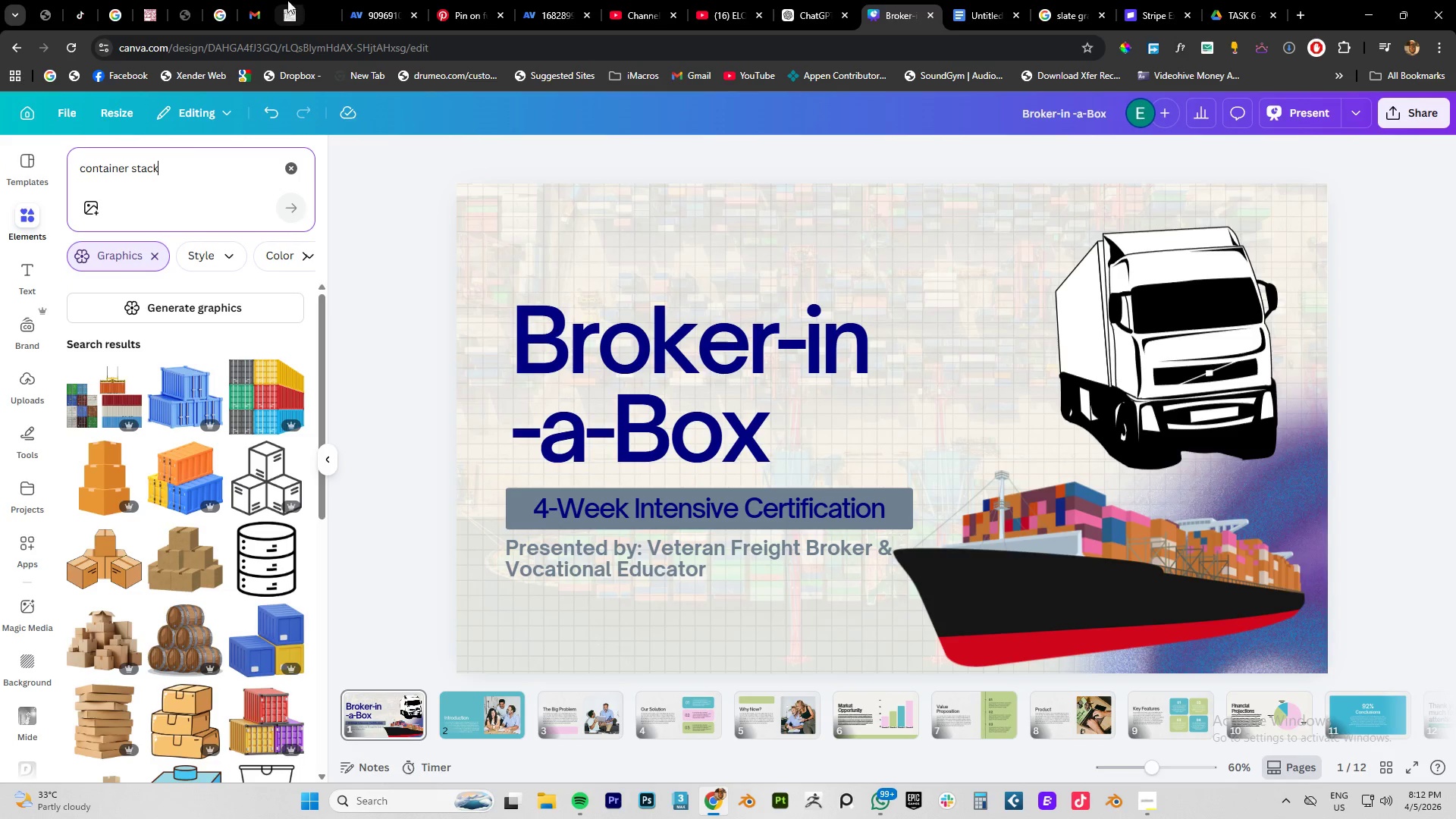 
left_click([1078, 551])
 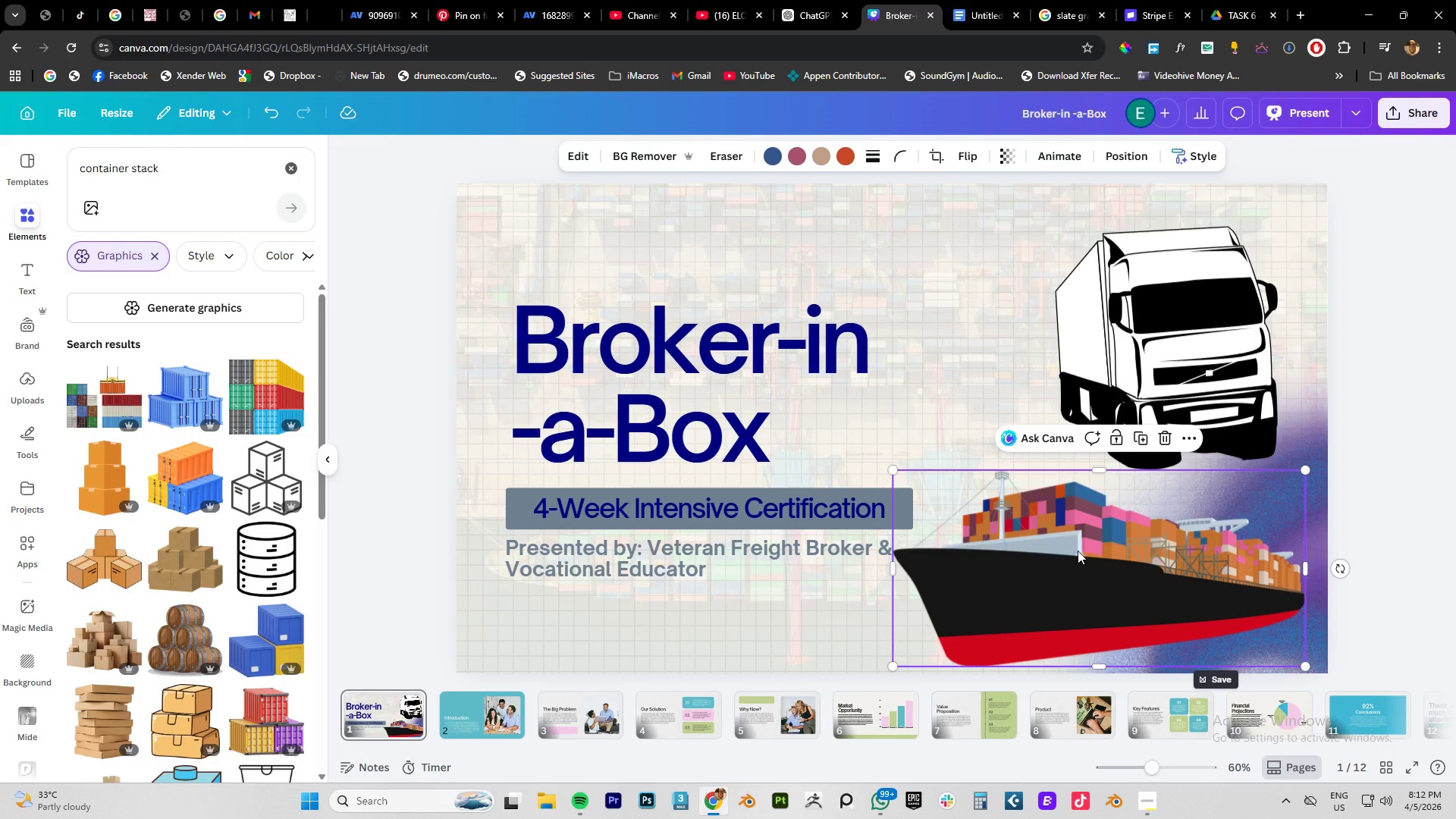 
key(Delete)
 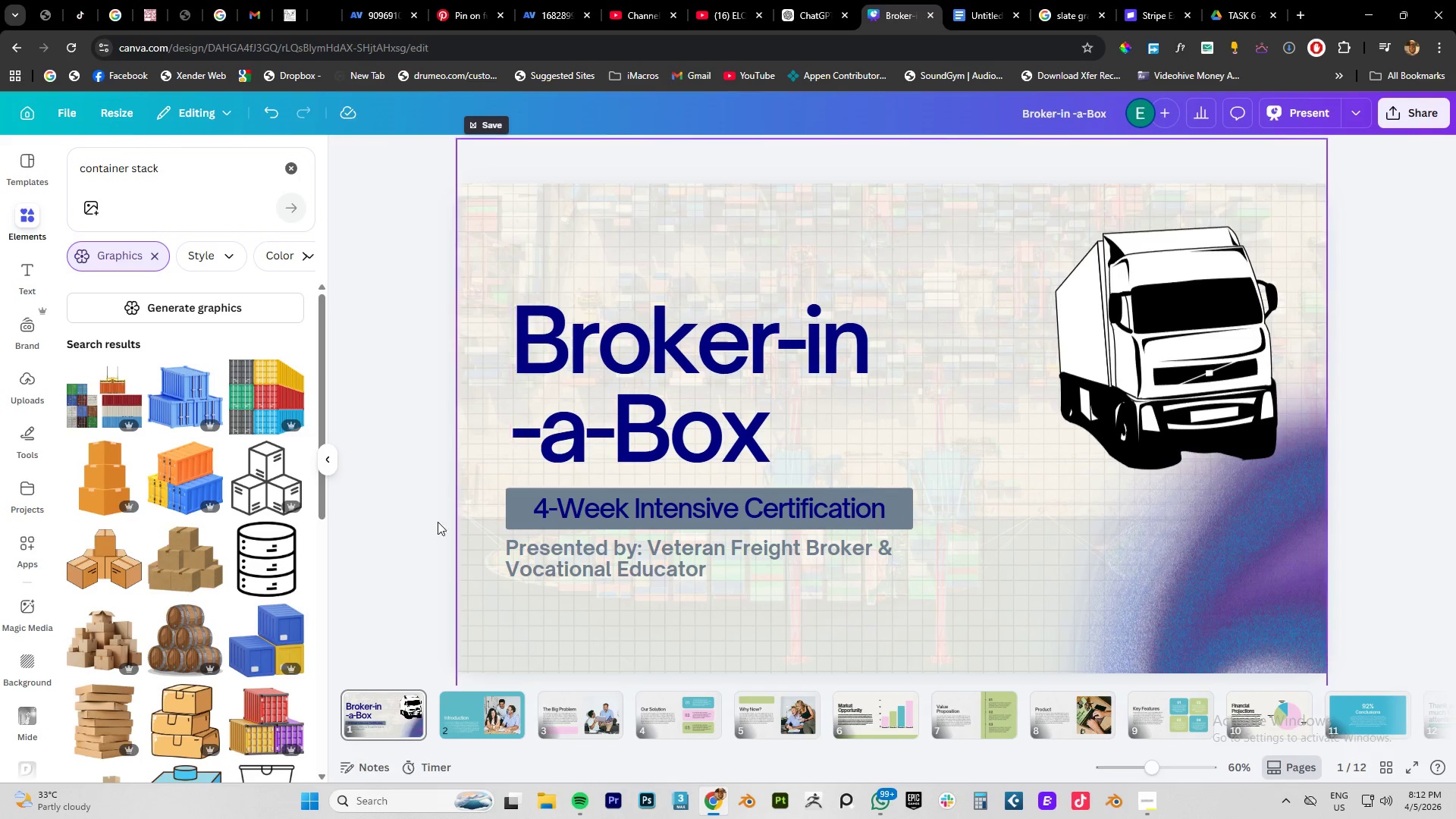 
scroll: coordinate [182, 461], scroll_direction: down, amount: 3.0
 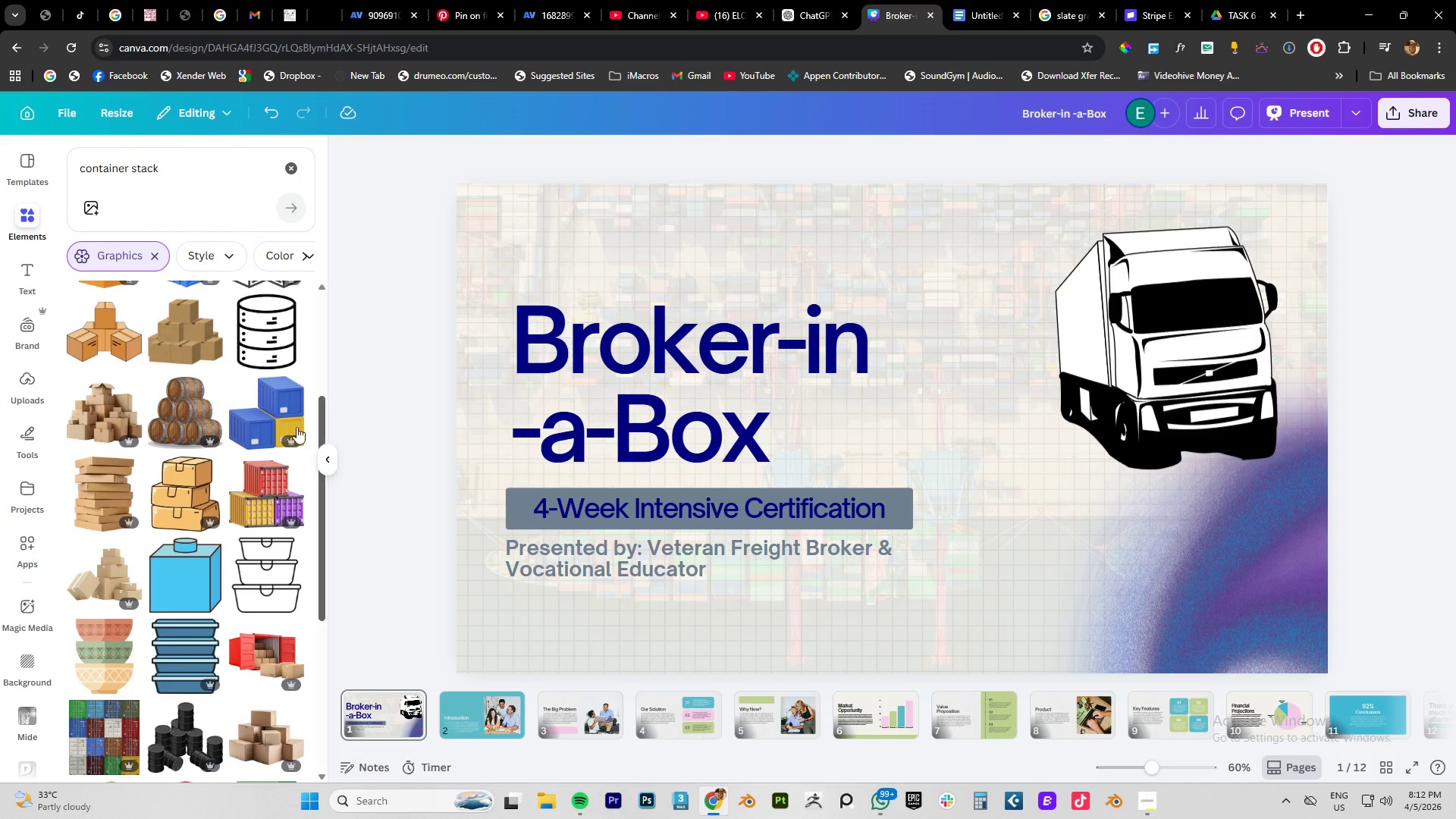 
scroll: coordinate [246, 436], scroll_direction: up, amount: 4.0
 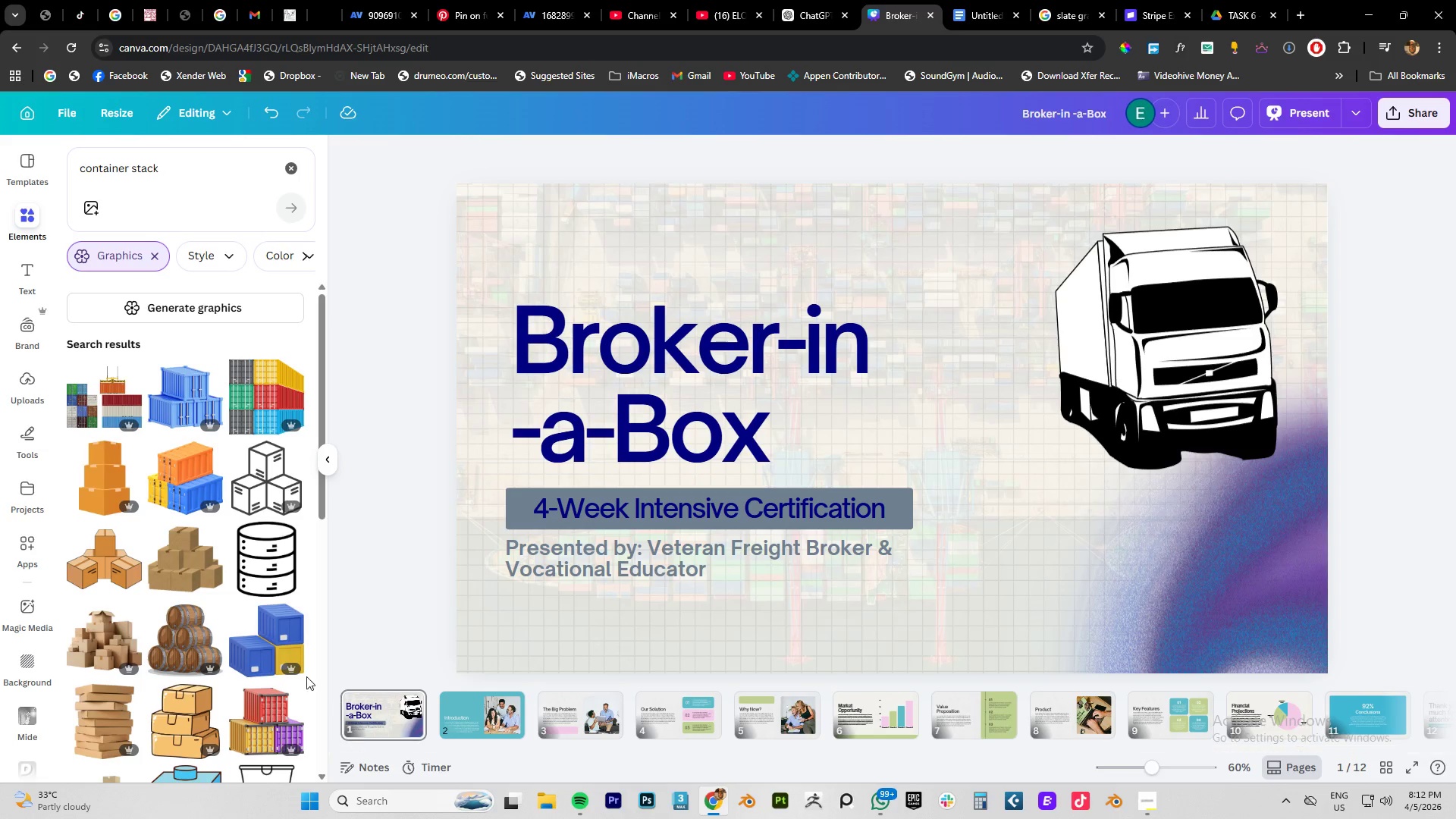 
scroll: coordinate [267, 621], scroll_direction: down, amount: 5.0
 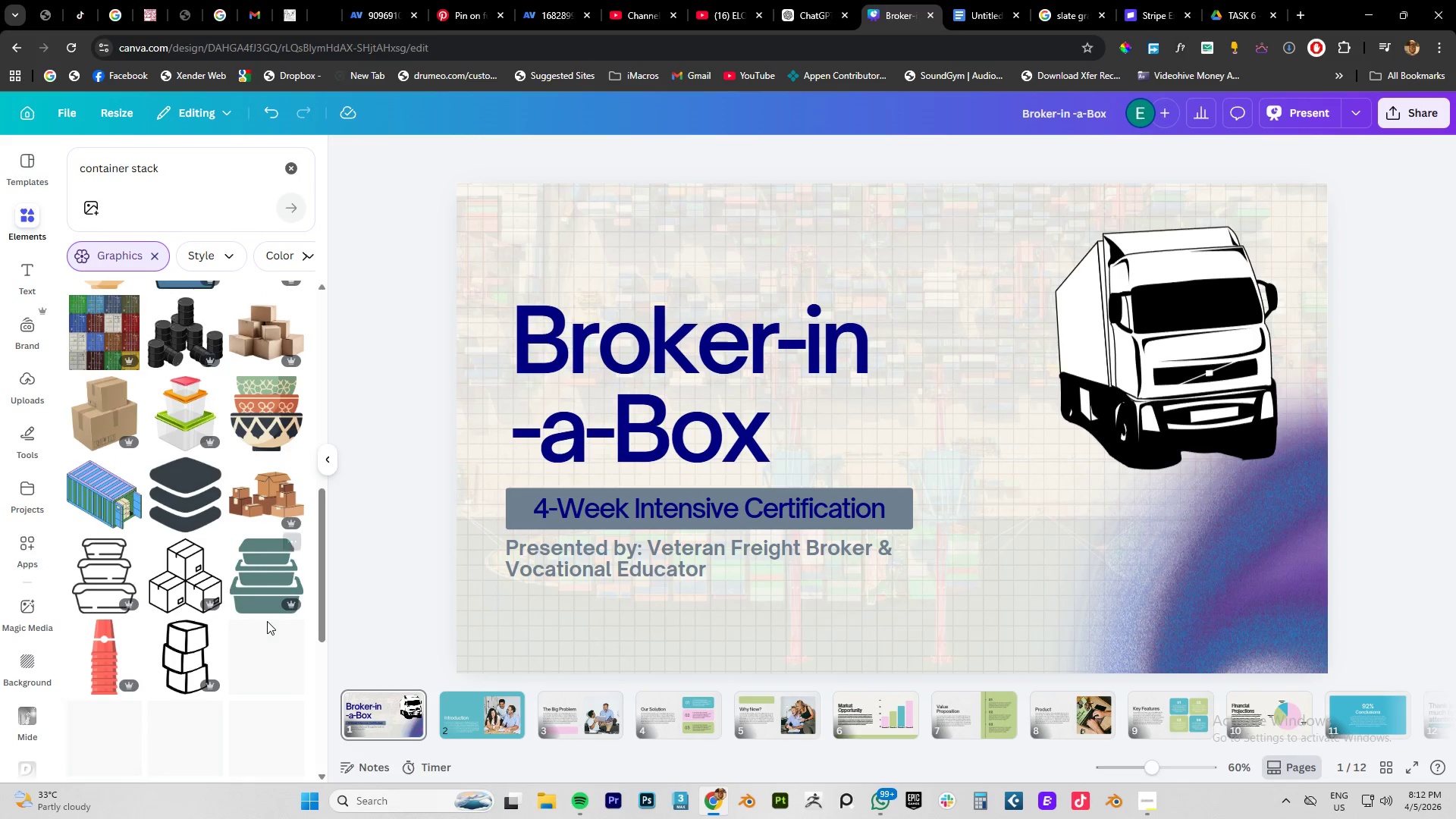 
scroll: coordinate [267, 617], scroll_direction: up, amount: 2.0
 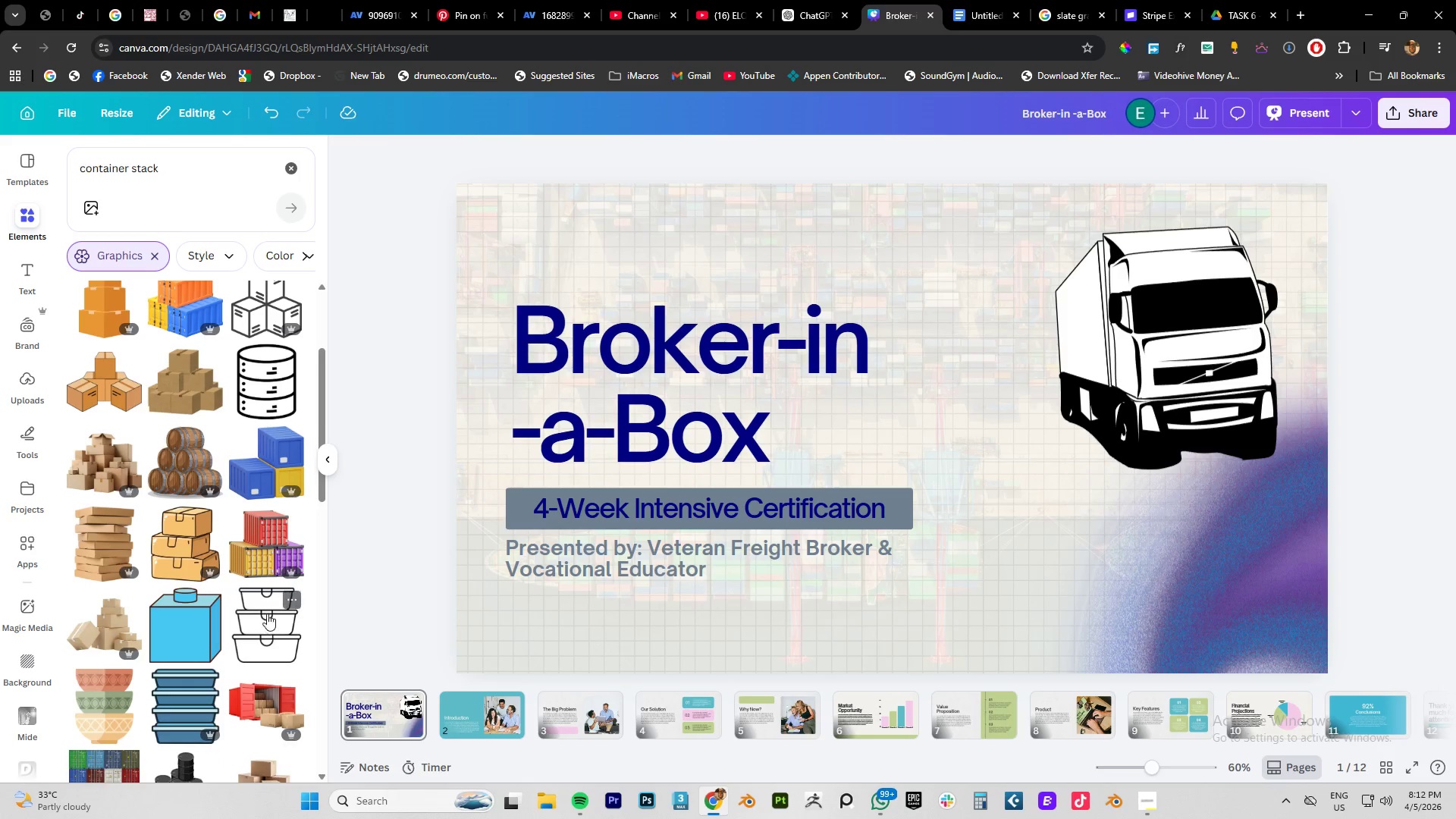 
left_click([256, 554])
 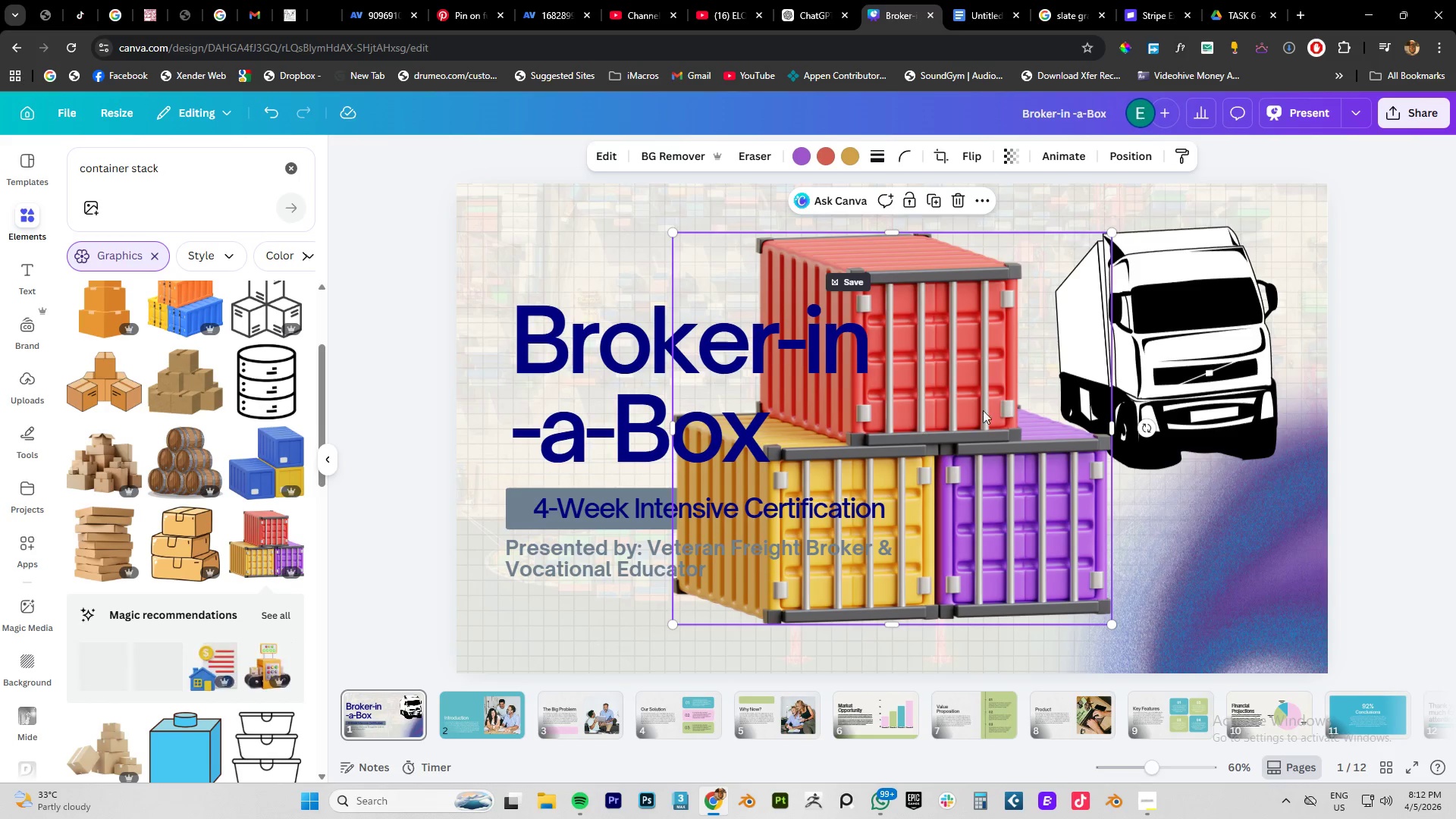 
left_click_drag(start_coordinate=[920, 428], to_coordinate=[1089, 534])
 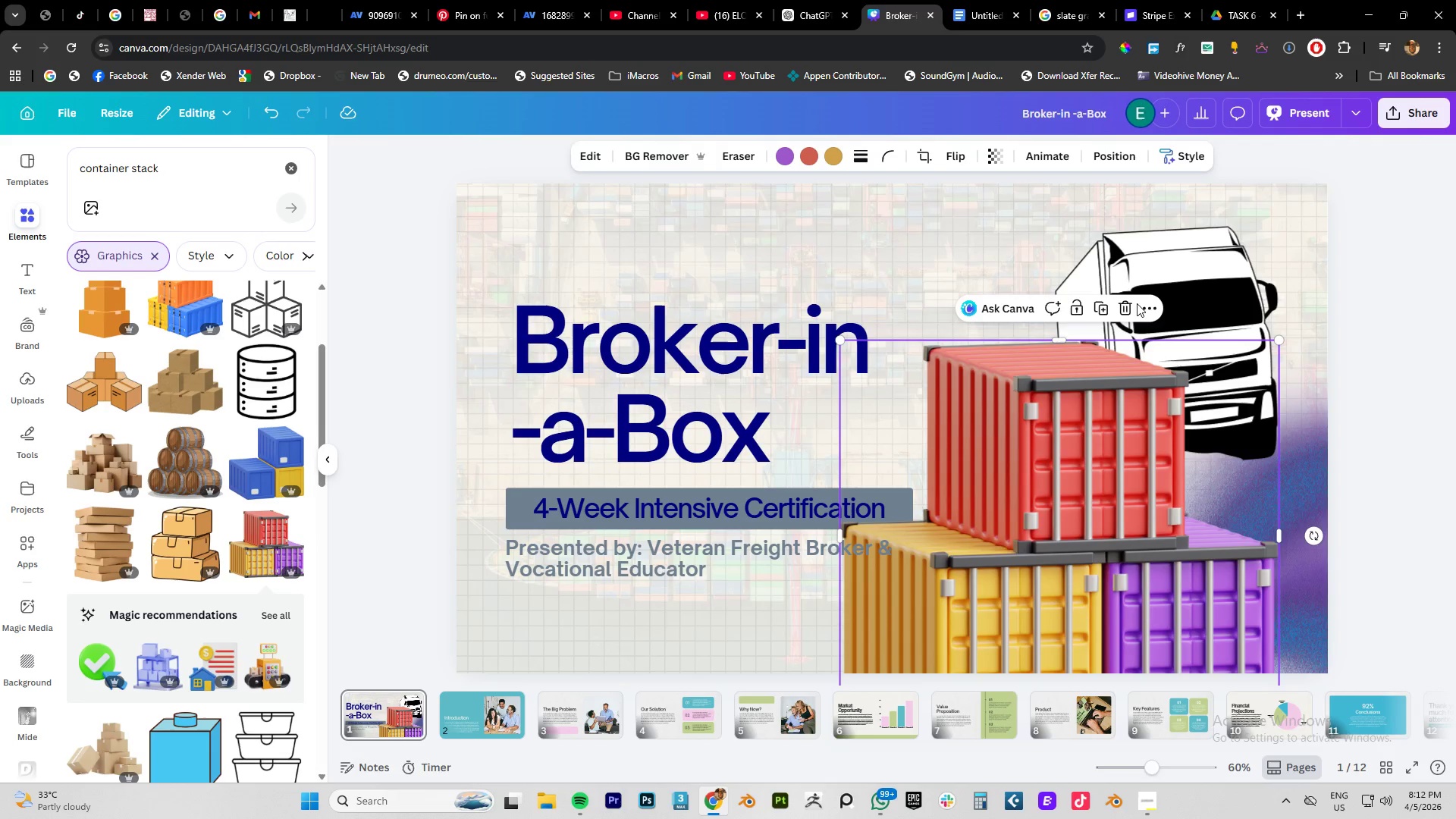 
left_click([1137, 303])
 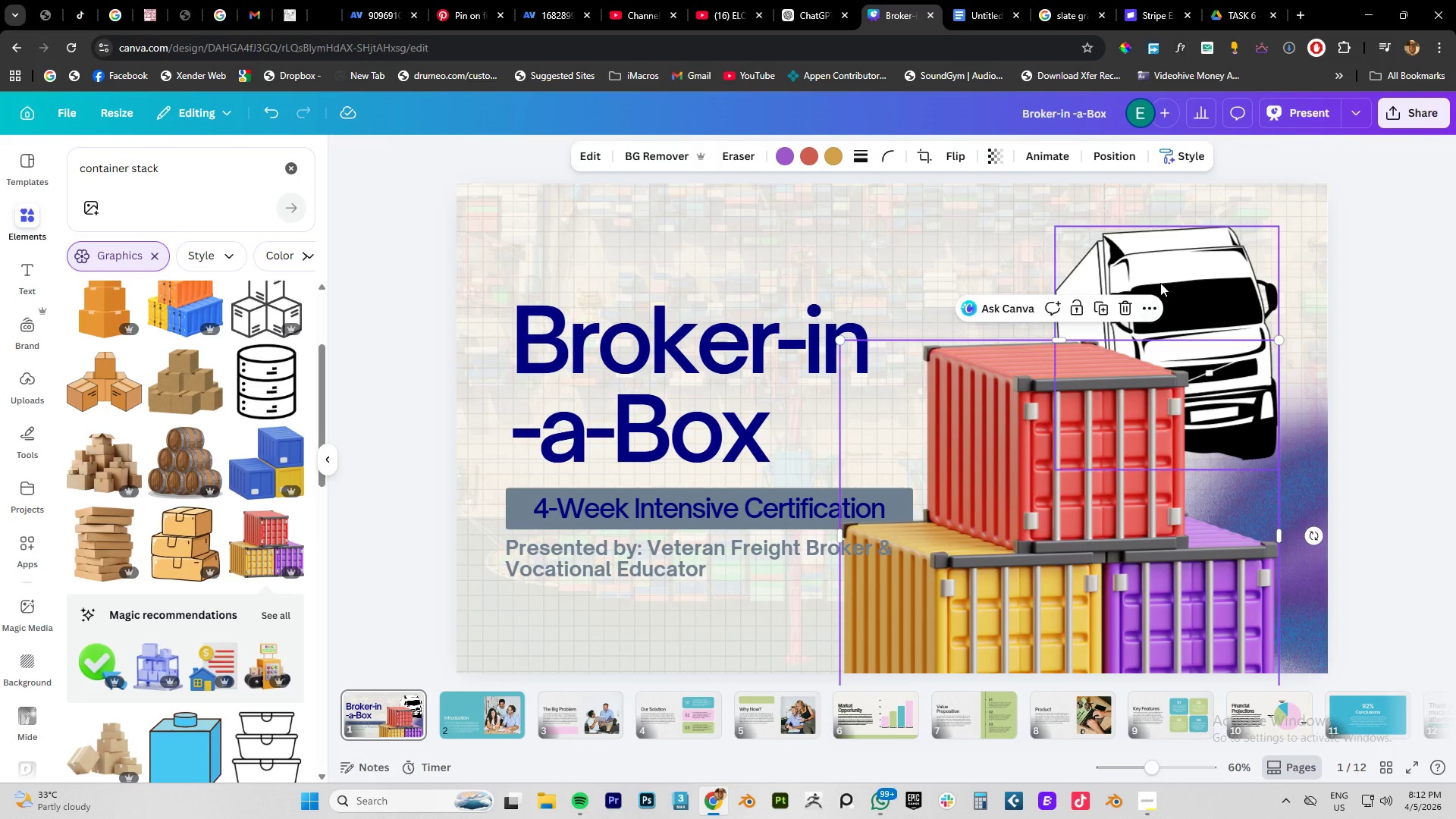 
left_click([1161, 283])
 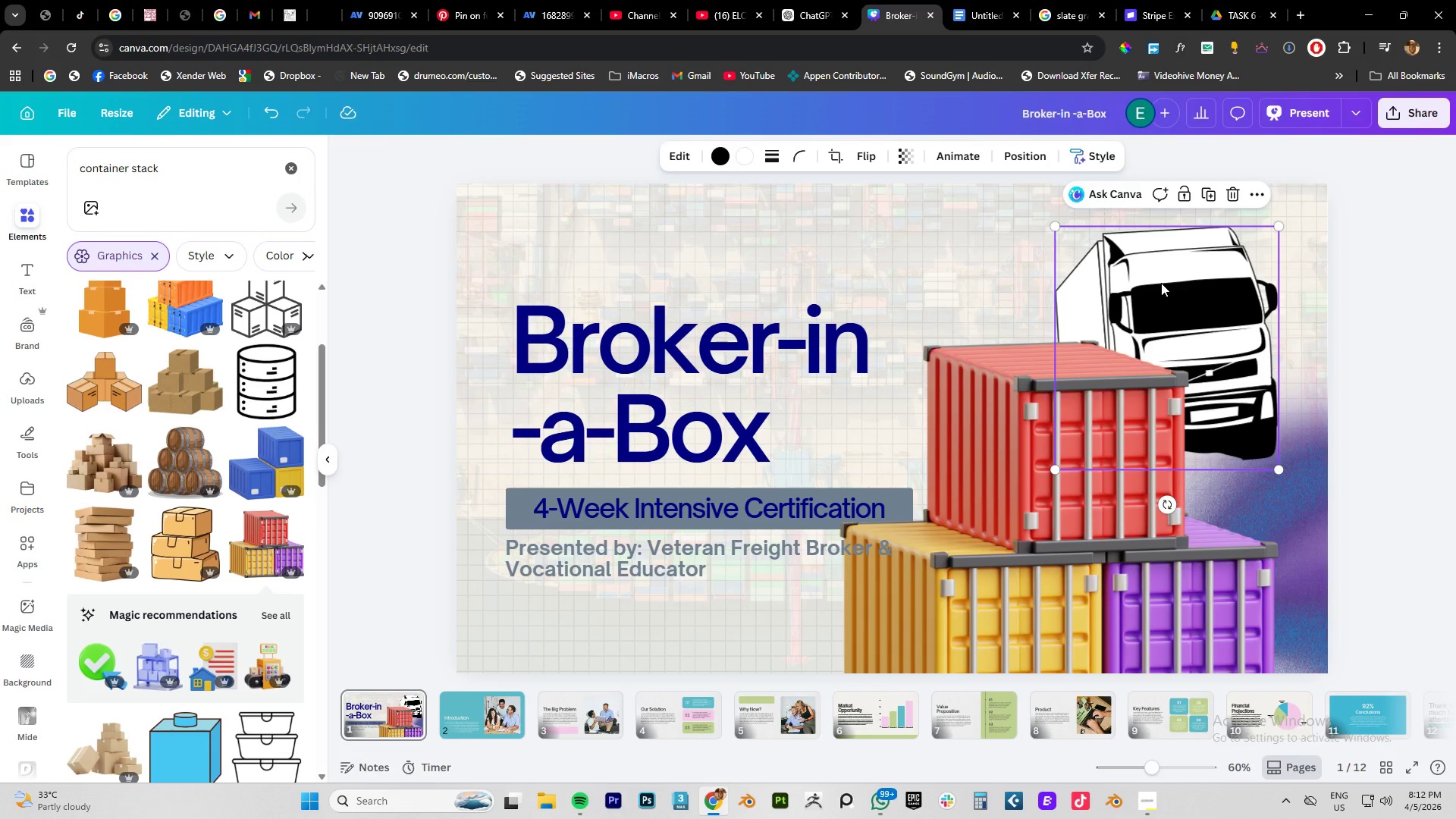 
key(Delete)
 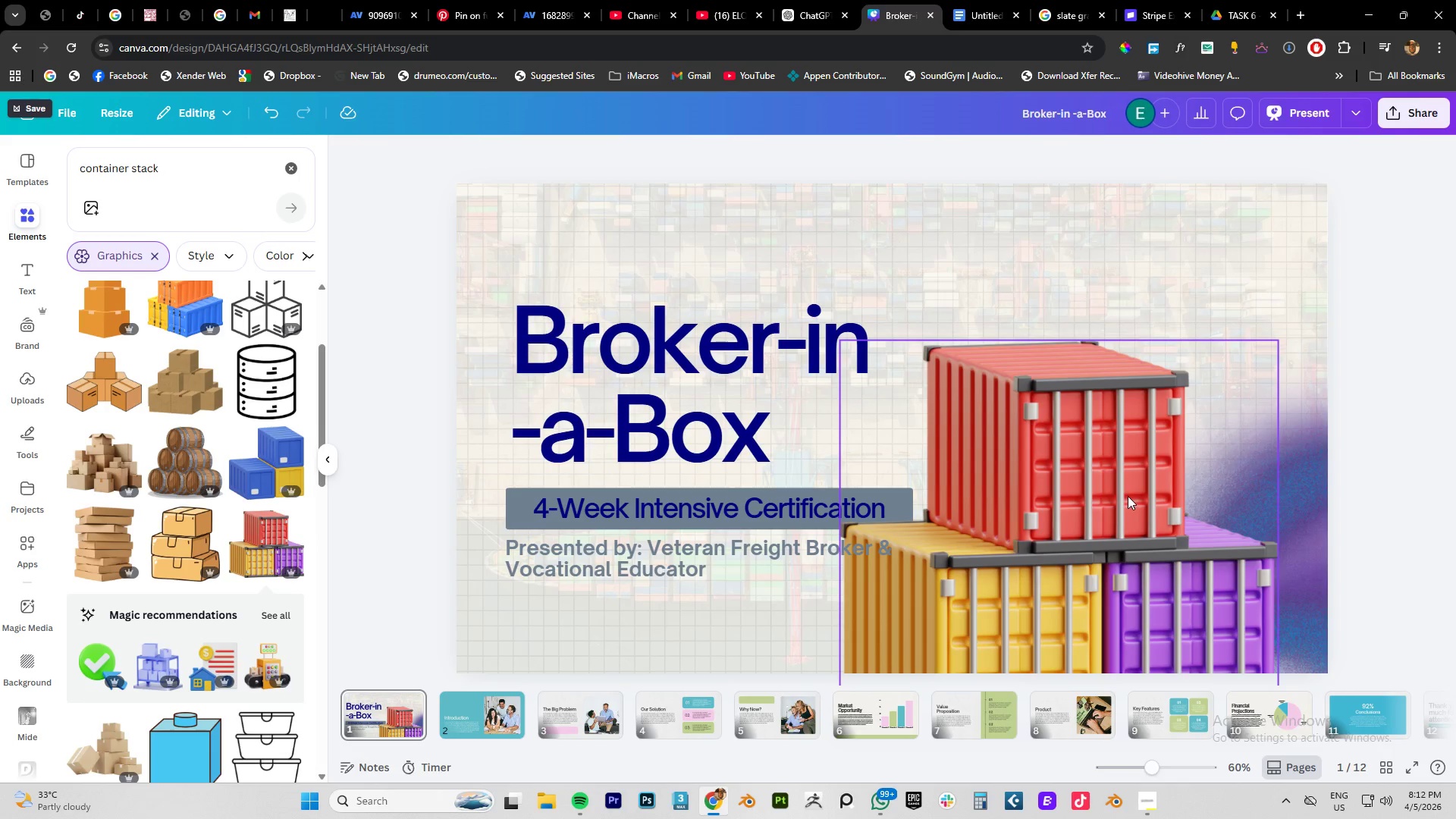 
left_click_drag(start_coordinate=[1124, 527], to_coordinate=[1193, 464])
 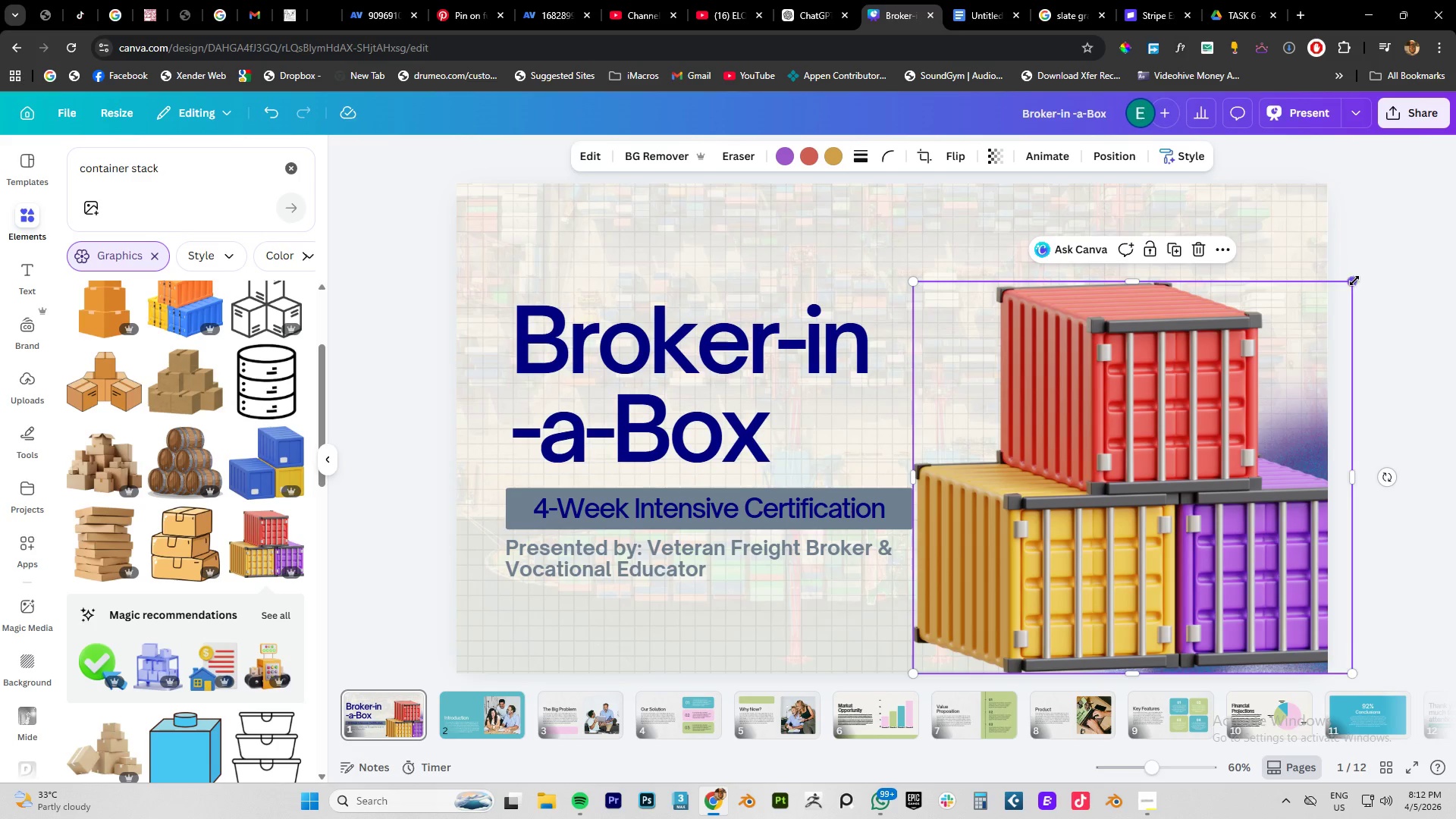 
left_click_drag(start_coordinate=[1351, 281], to_coordinate=[1259, 328])
 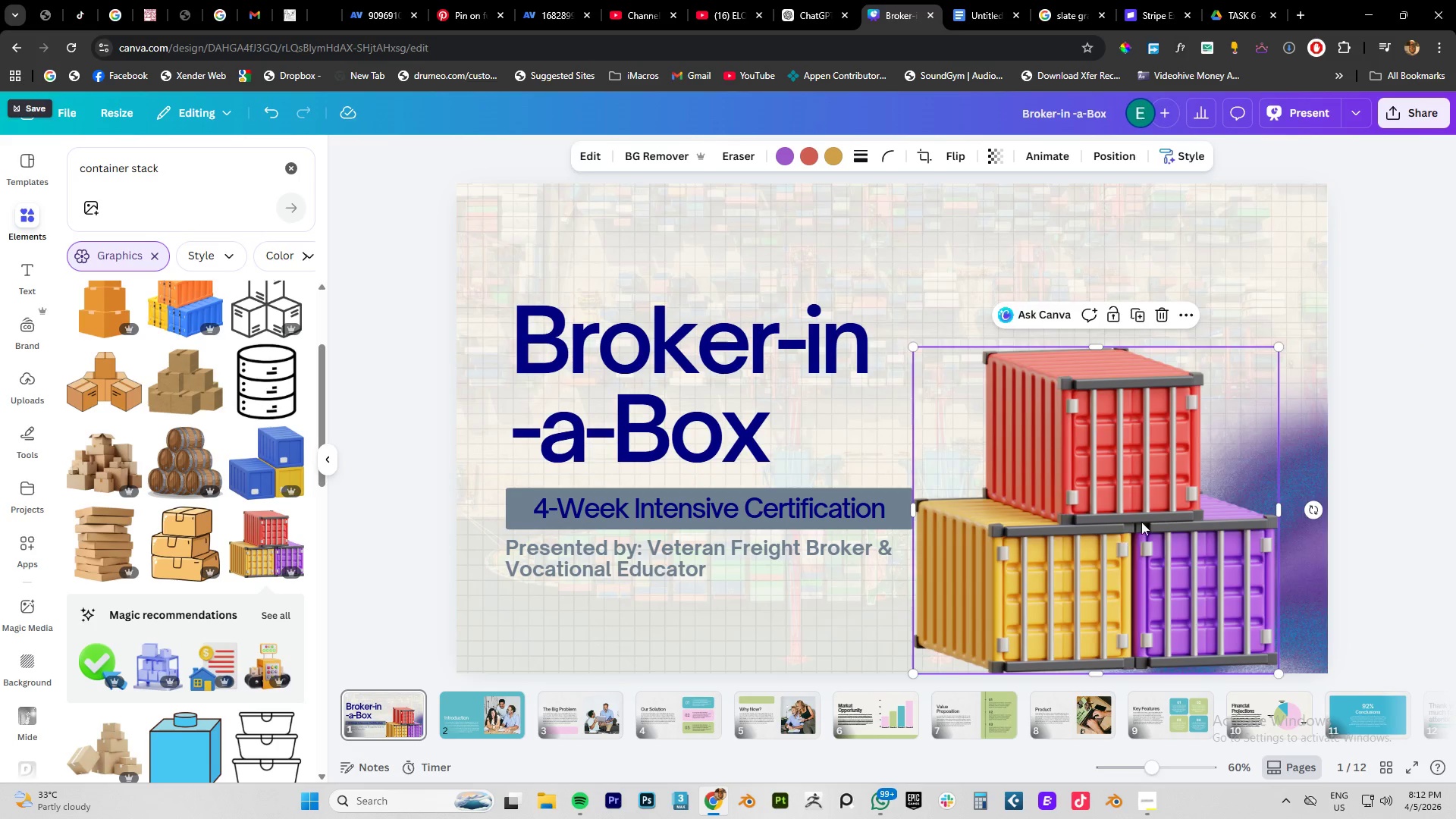 
left_click_drag(start_coordinate=[1127, 531], to_coordinate=[1175, 535])
 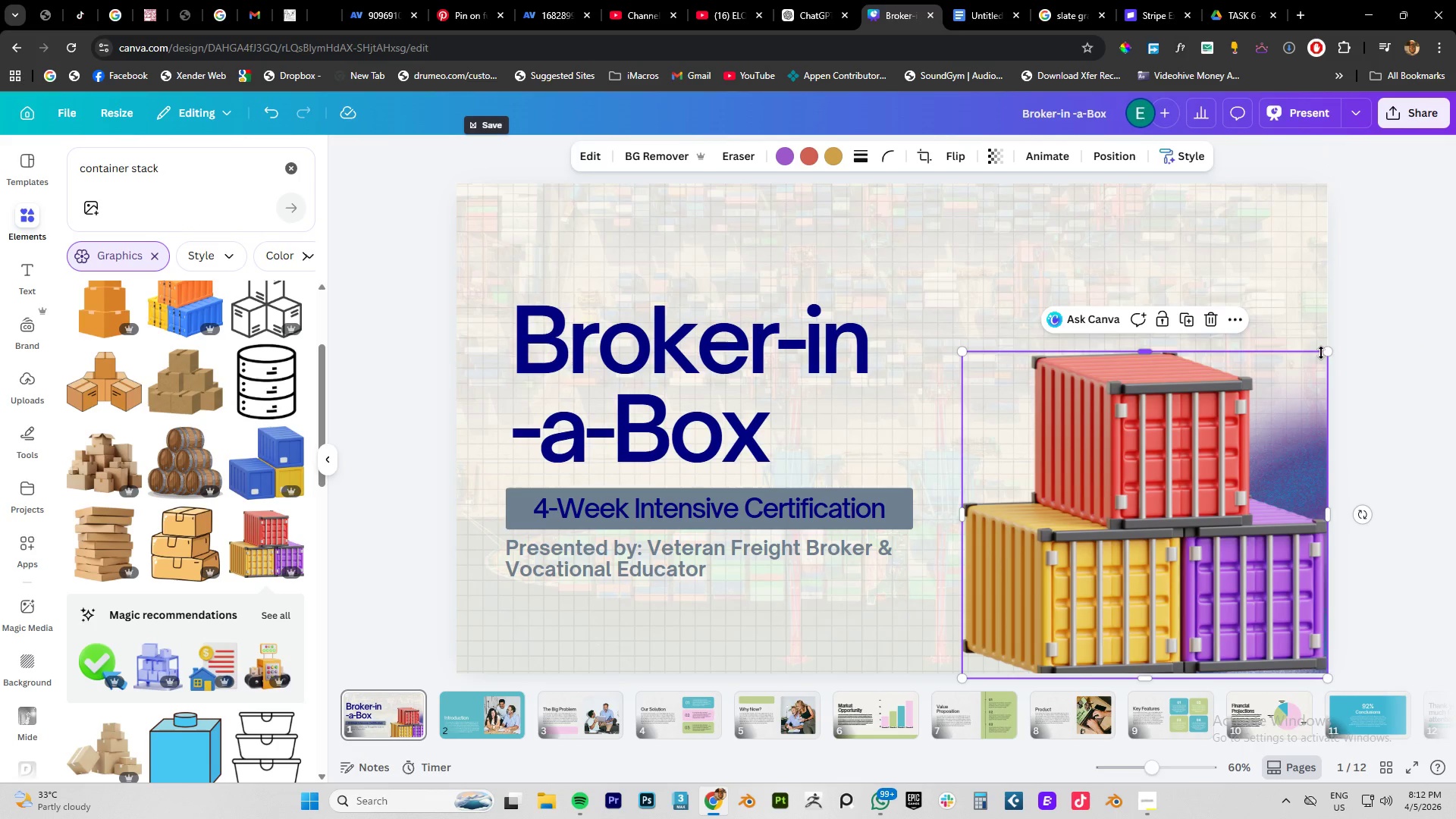 
left_click_drag(start_coordinate=[1325, 352], to_coordinate=[1260, 445])
 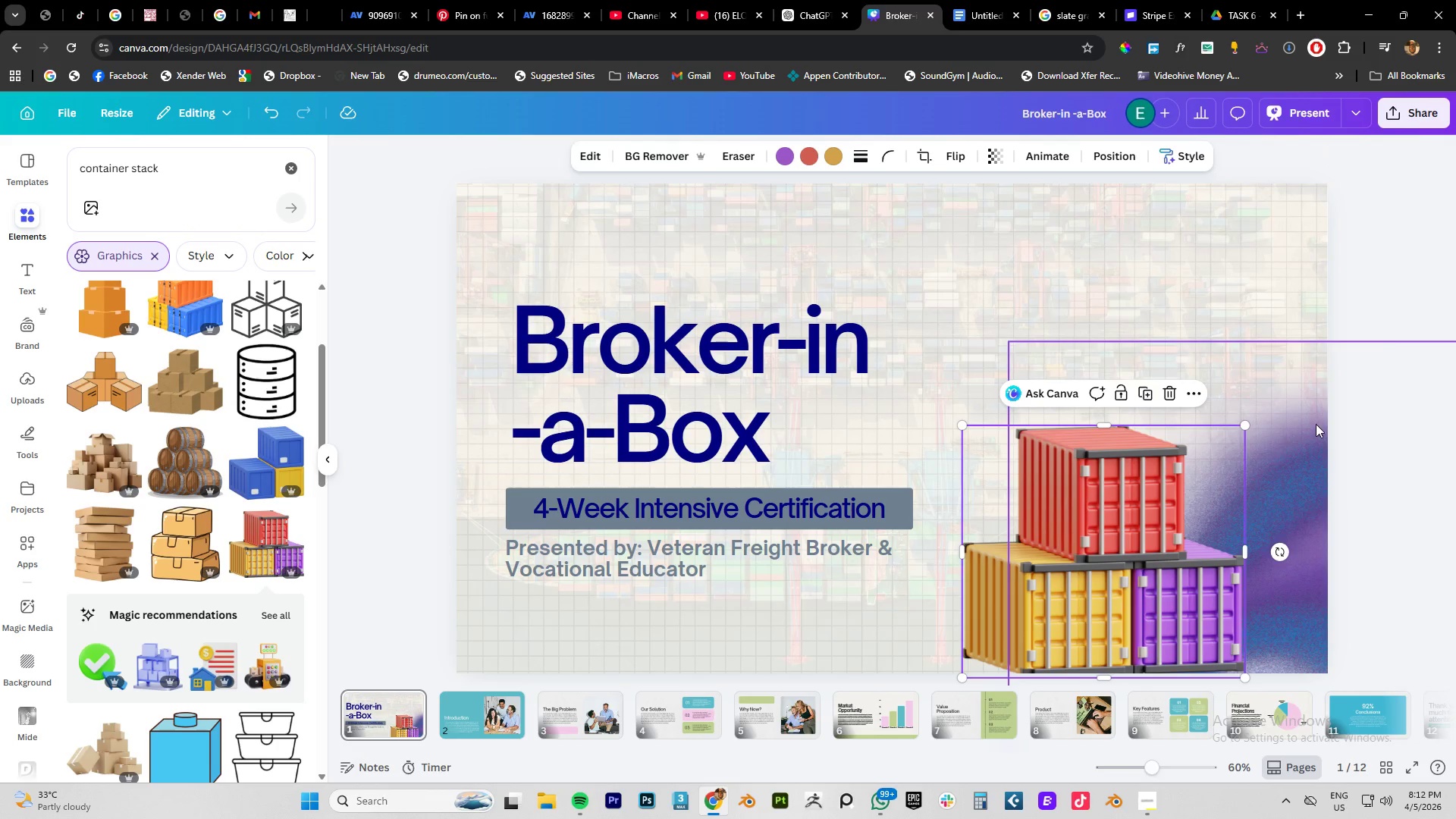 
left_click_drag(start_coordinate=[1316, 424], to_coordinate=[1302, 0])
 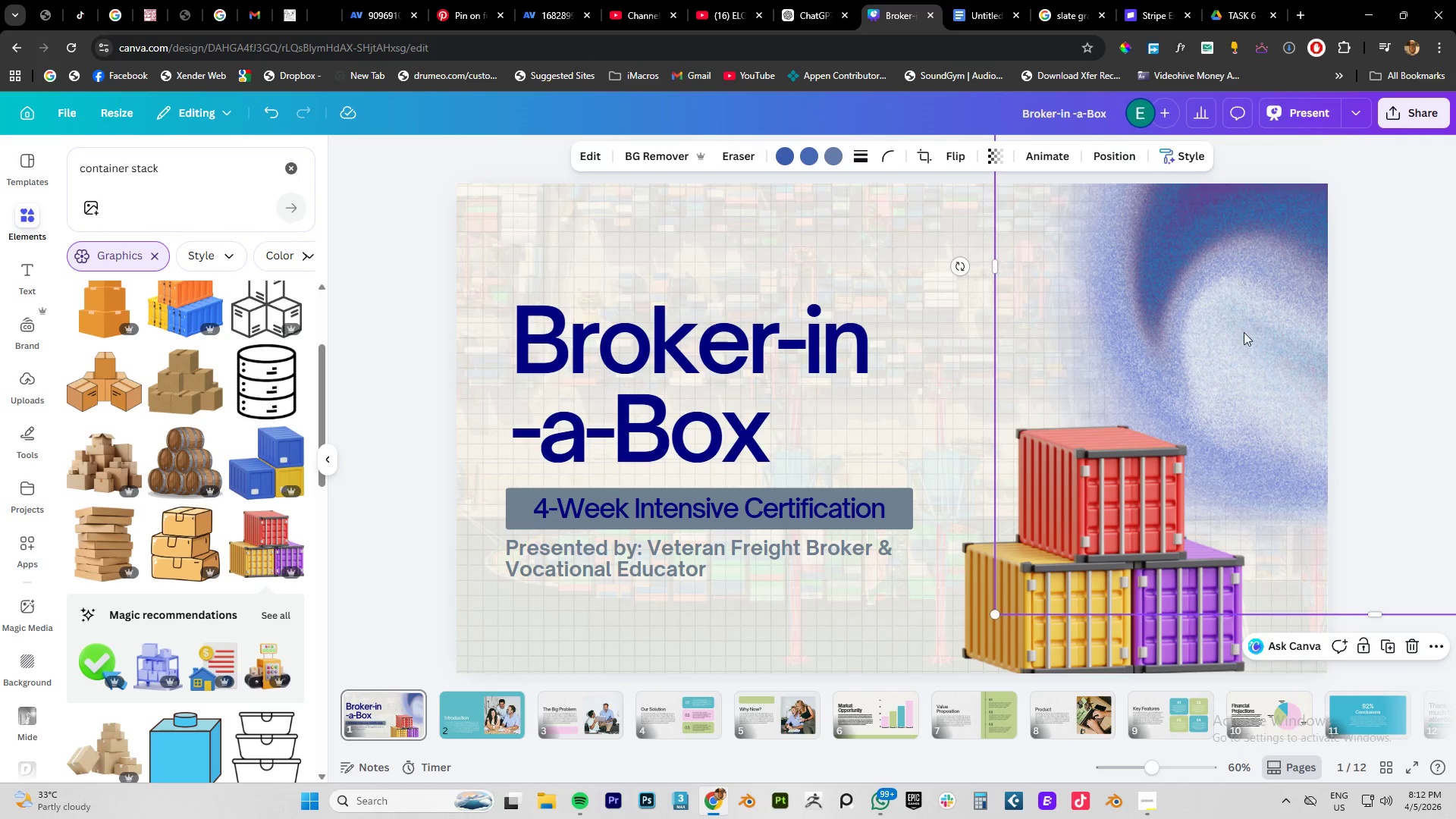 
left_click_drag(start_coordinate=[1244, 332], to_coordinate=[1254, 193])
 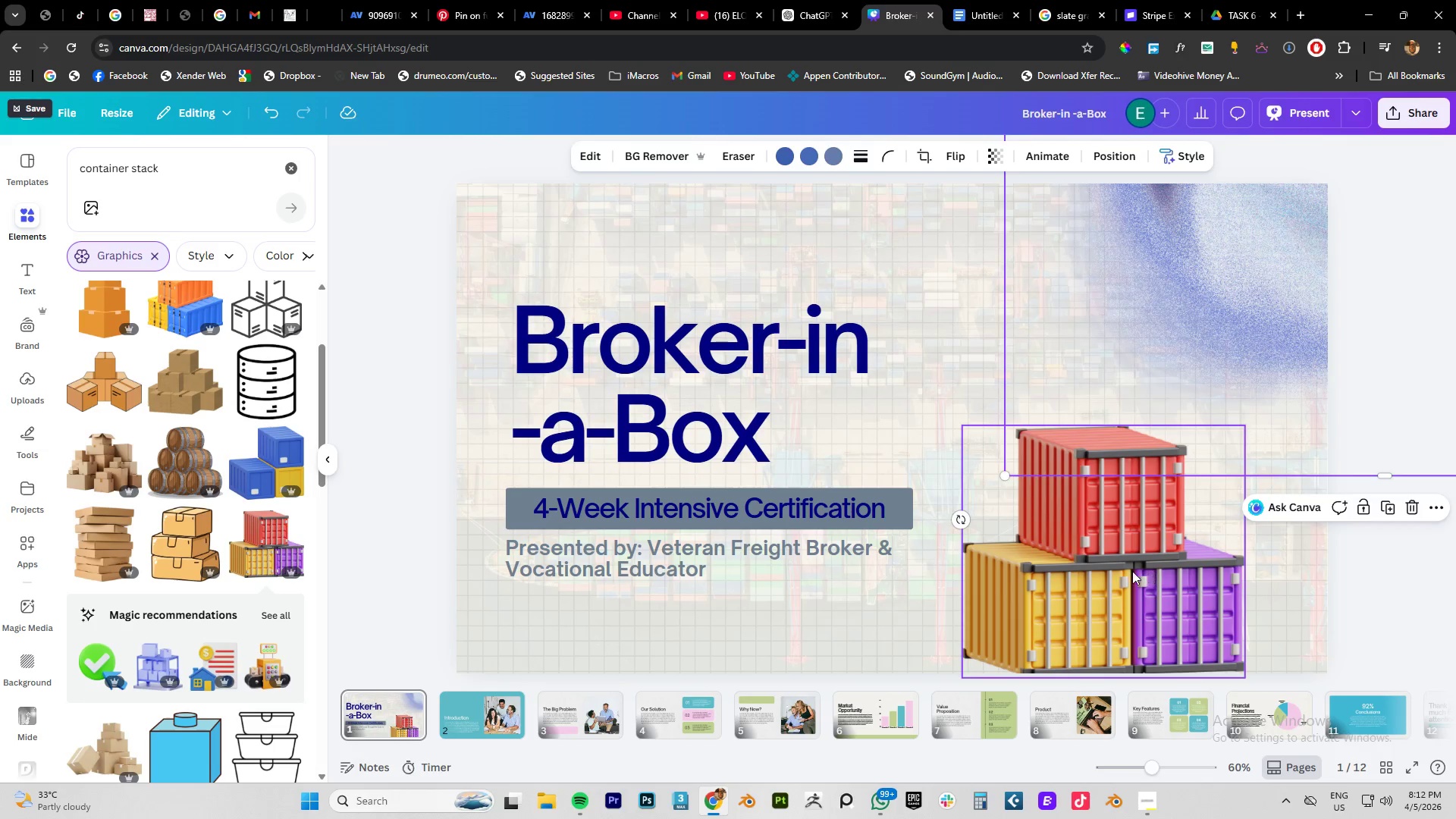 
left_click_drag(start_coordinate=[1132, 571], to_coordinate=[1203, 570])
 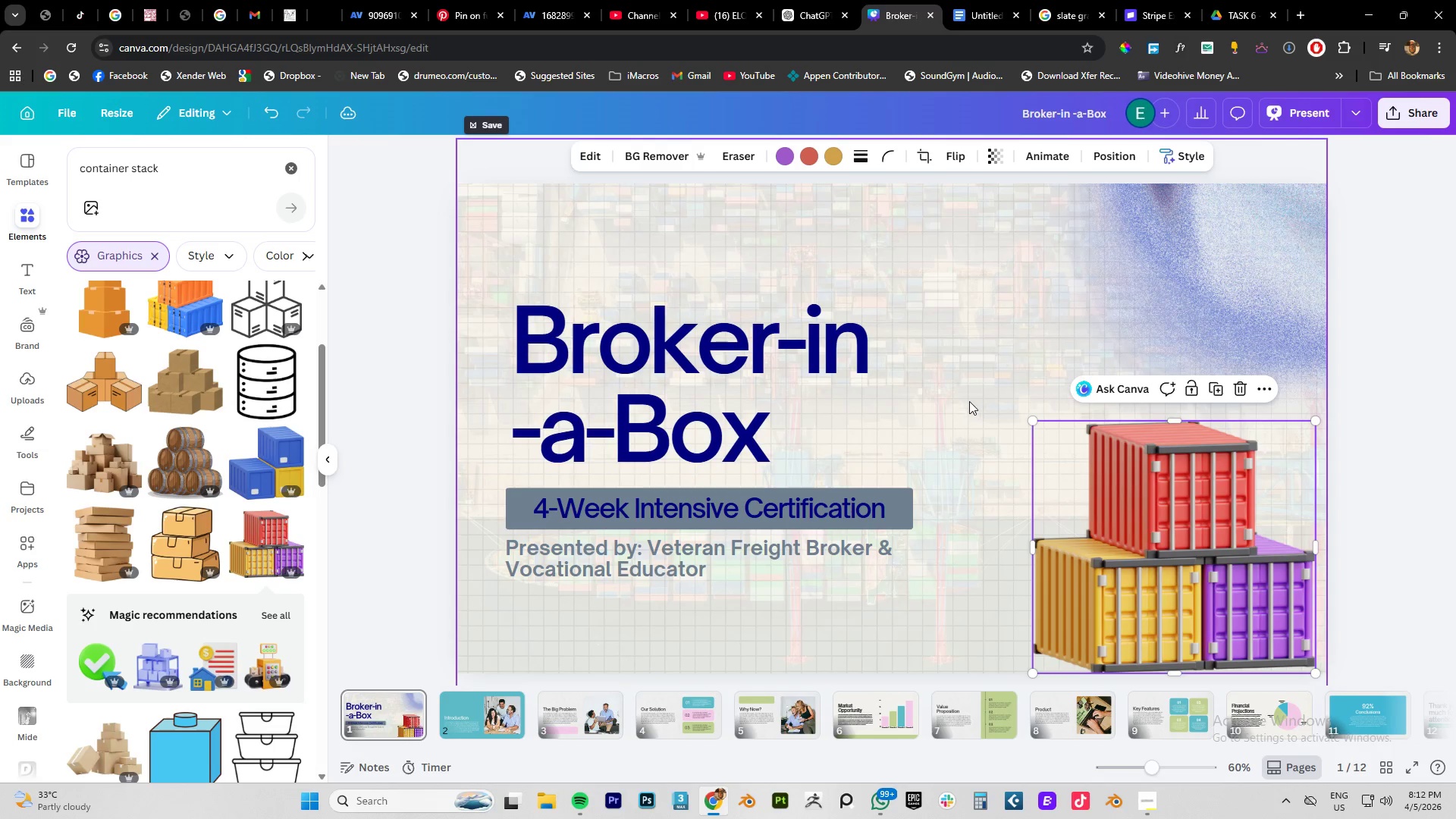 
left_click([969, 401])
 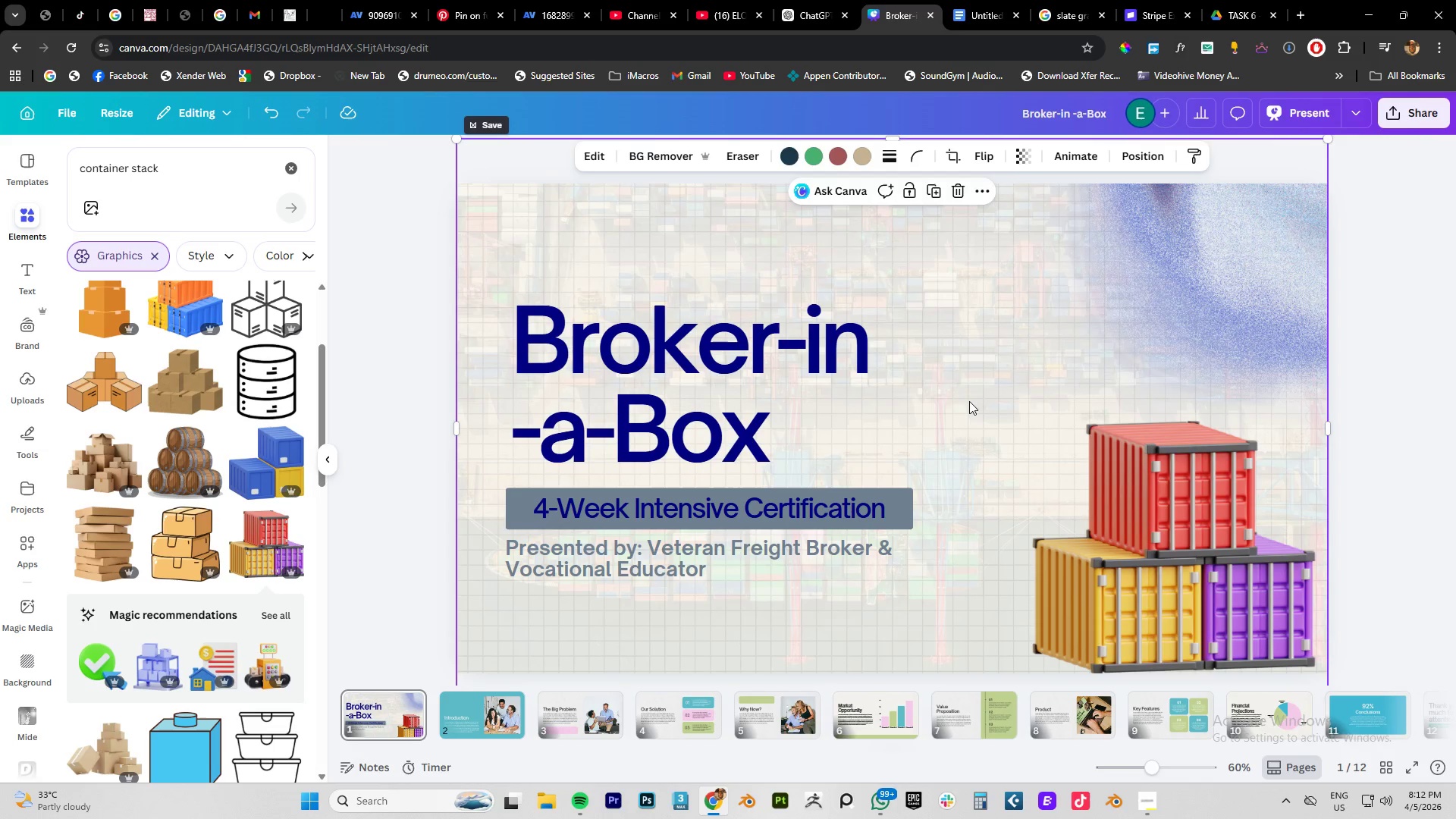 
left_click_drag(start_coordinate=[969, 401], to_coordinate=[953, 388])
 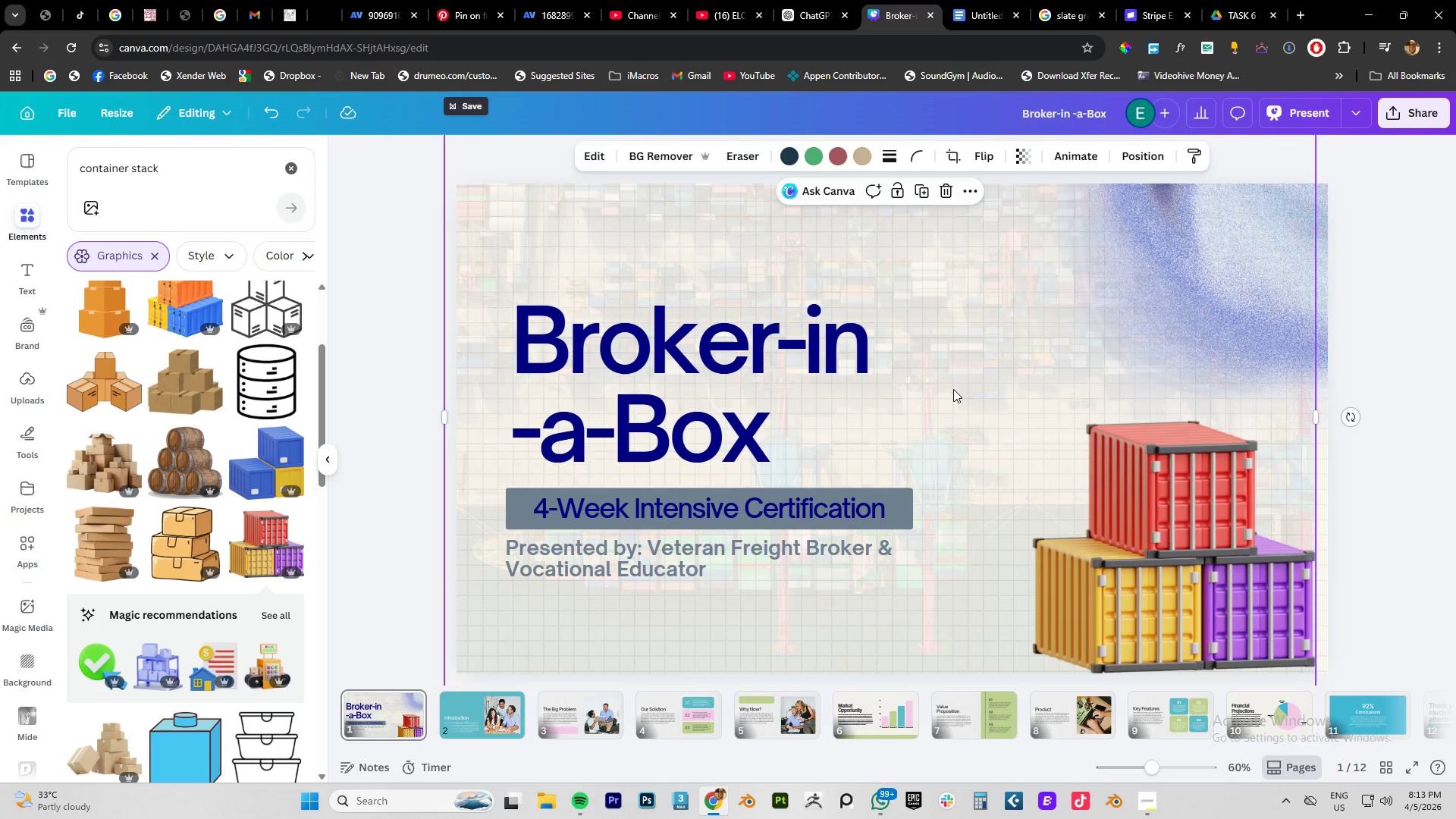 
key(Delete)
 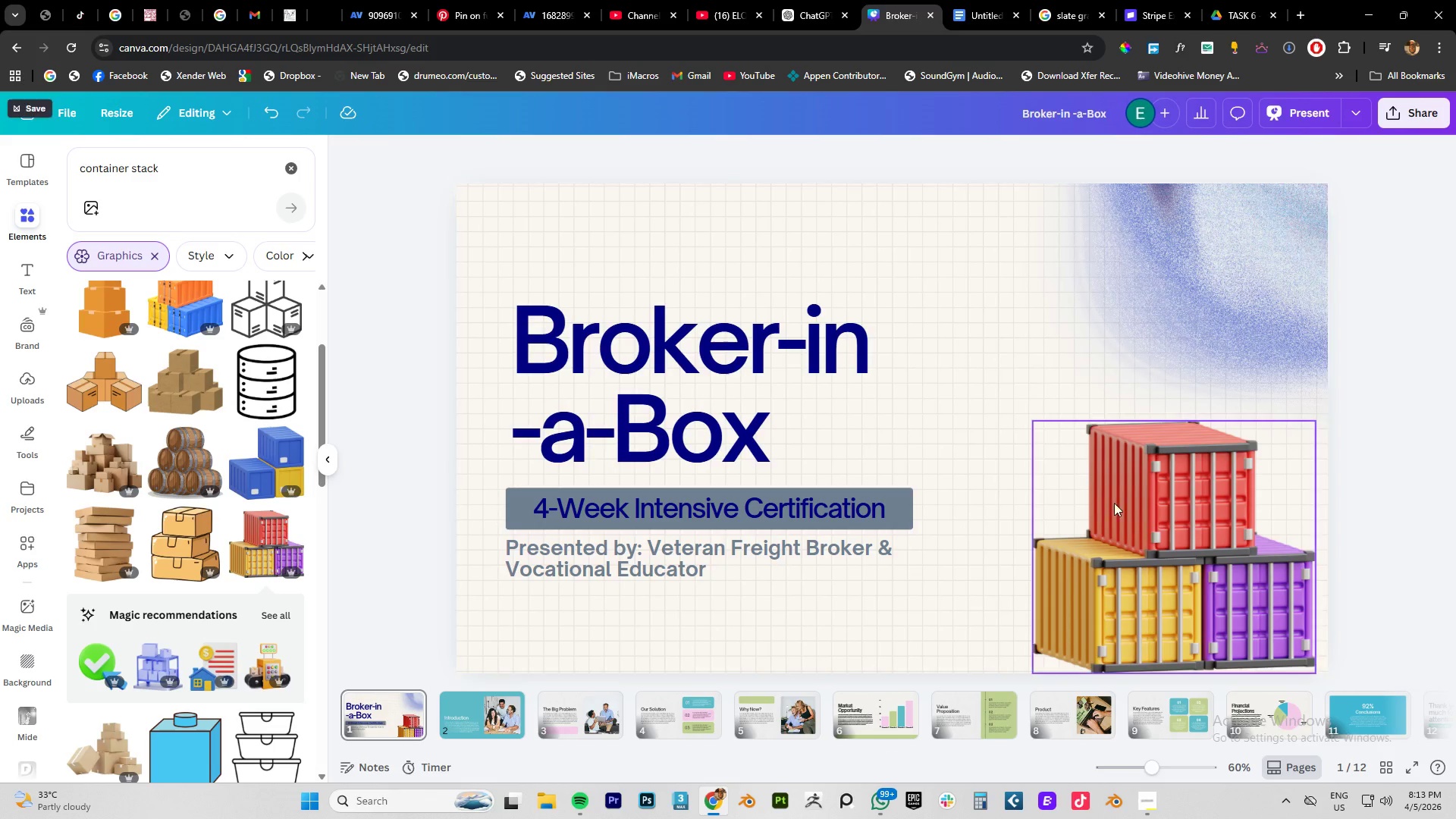 
left_click([1167, 533])
 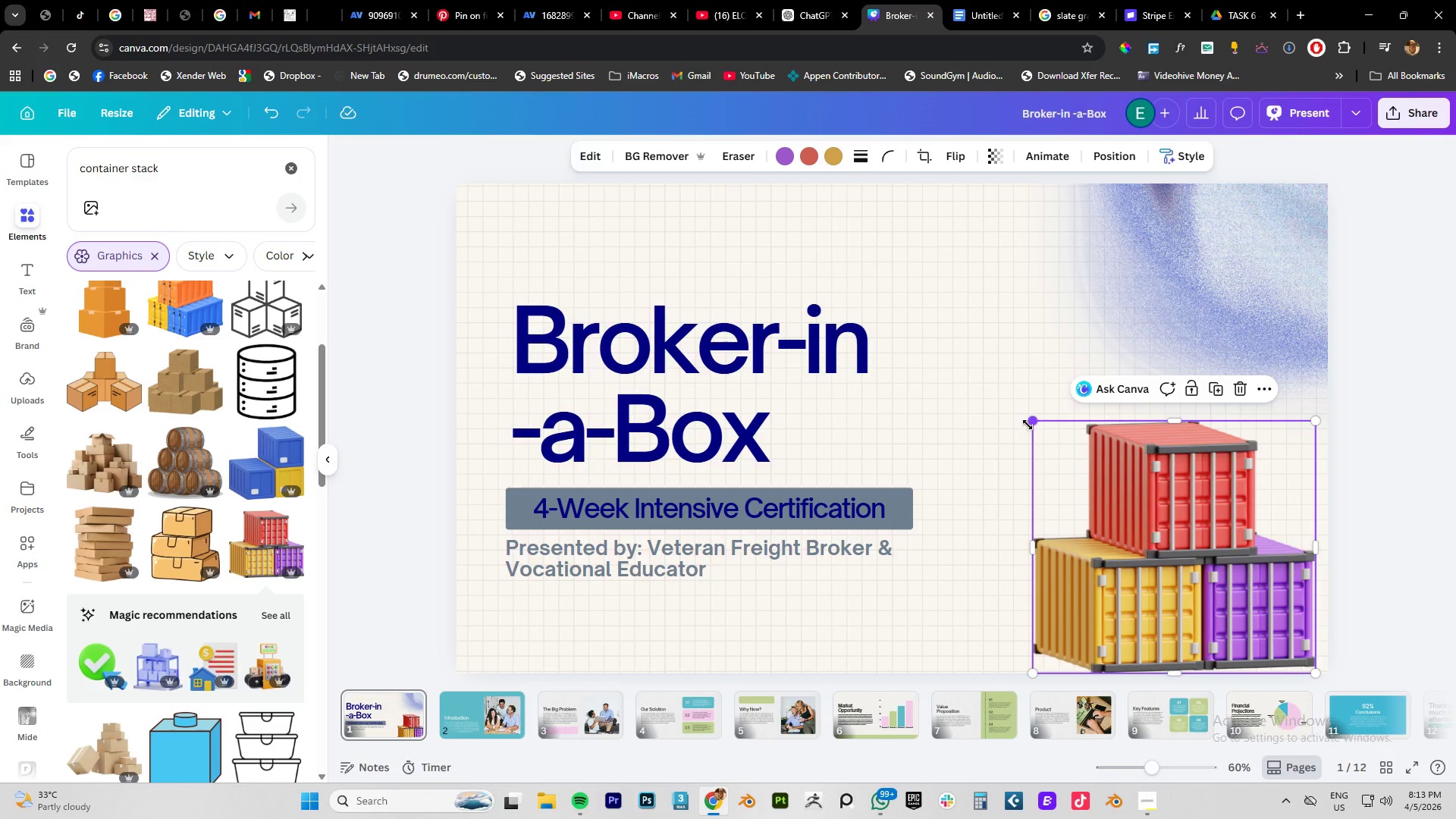 
left_click_drag(start_coordinate=[1028, 425], to_coordinate=[990, 385])
 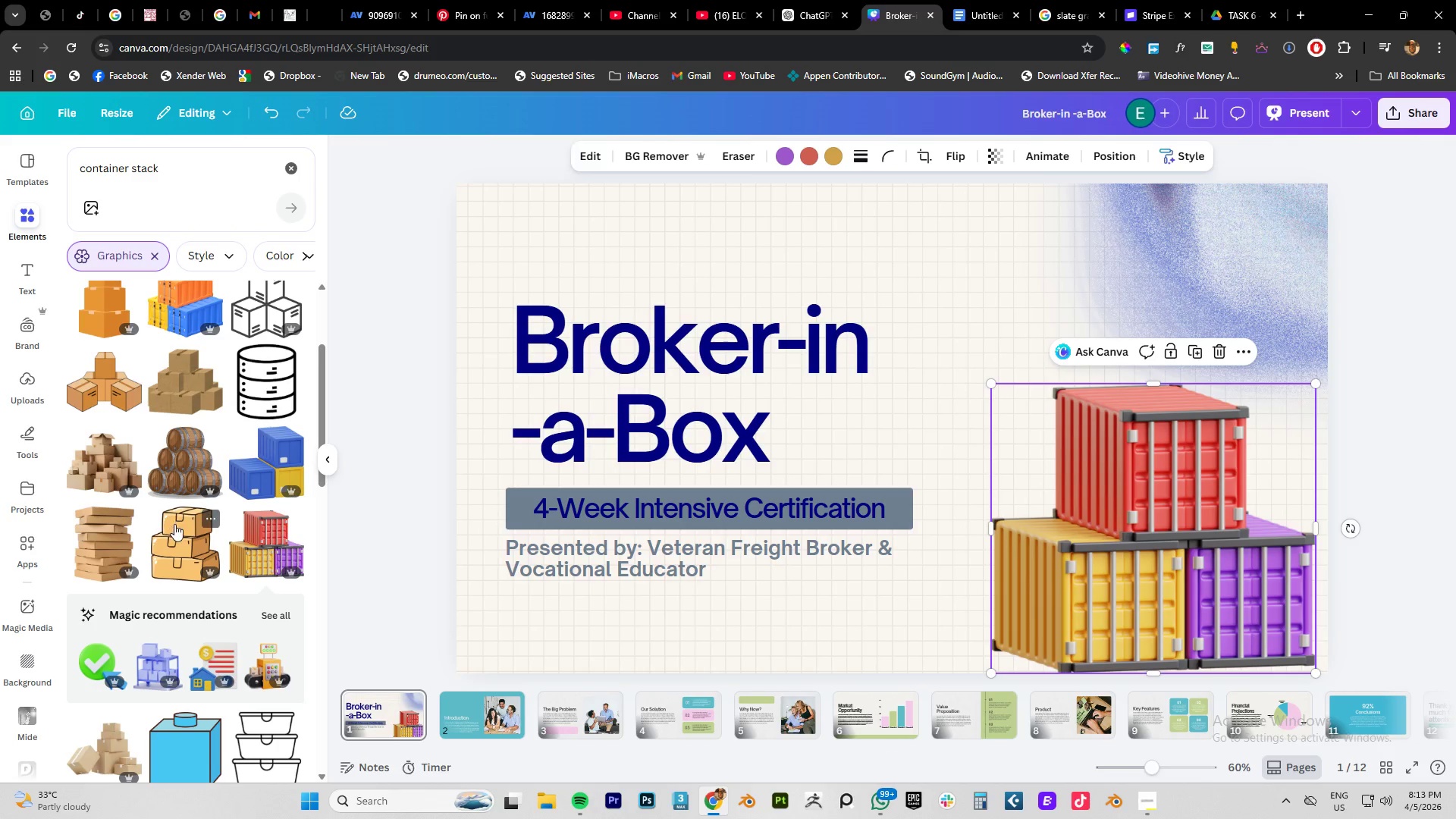 
scroll: coordinate [175, 525], scroll_direction: down, amount: 10.0
 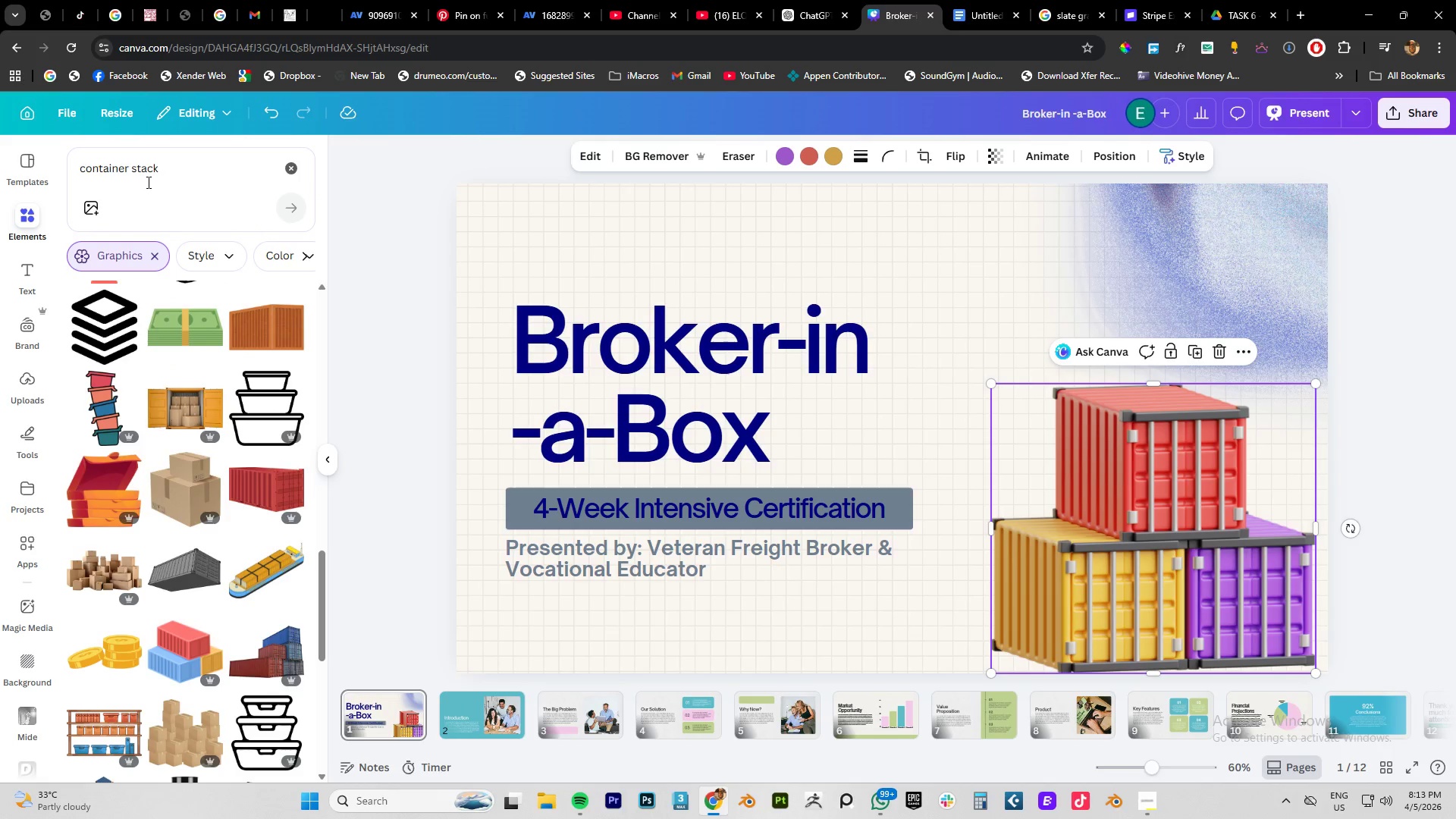 
double_click([140, 168])
 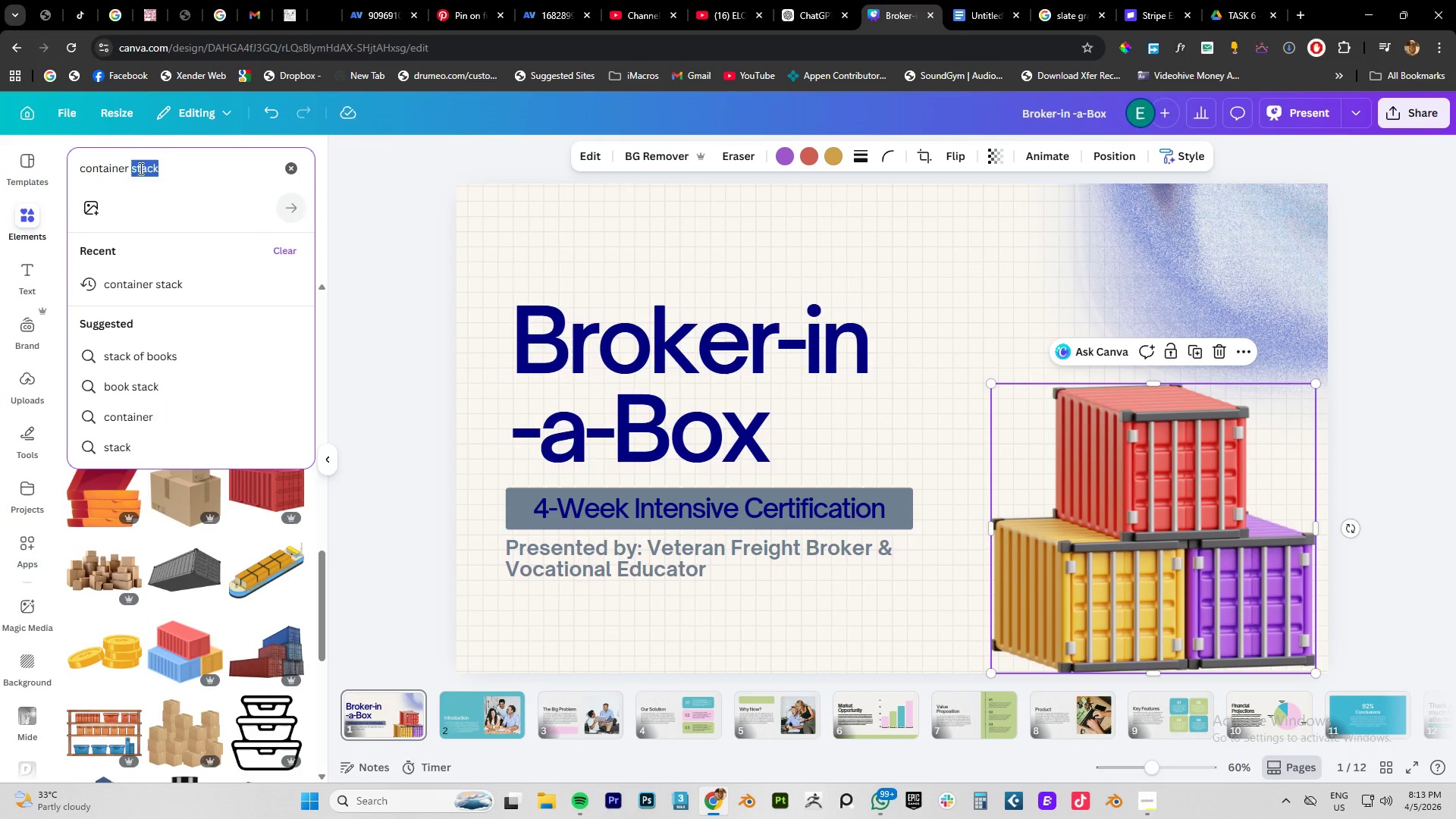 
type(yard)
 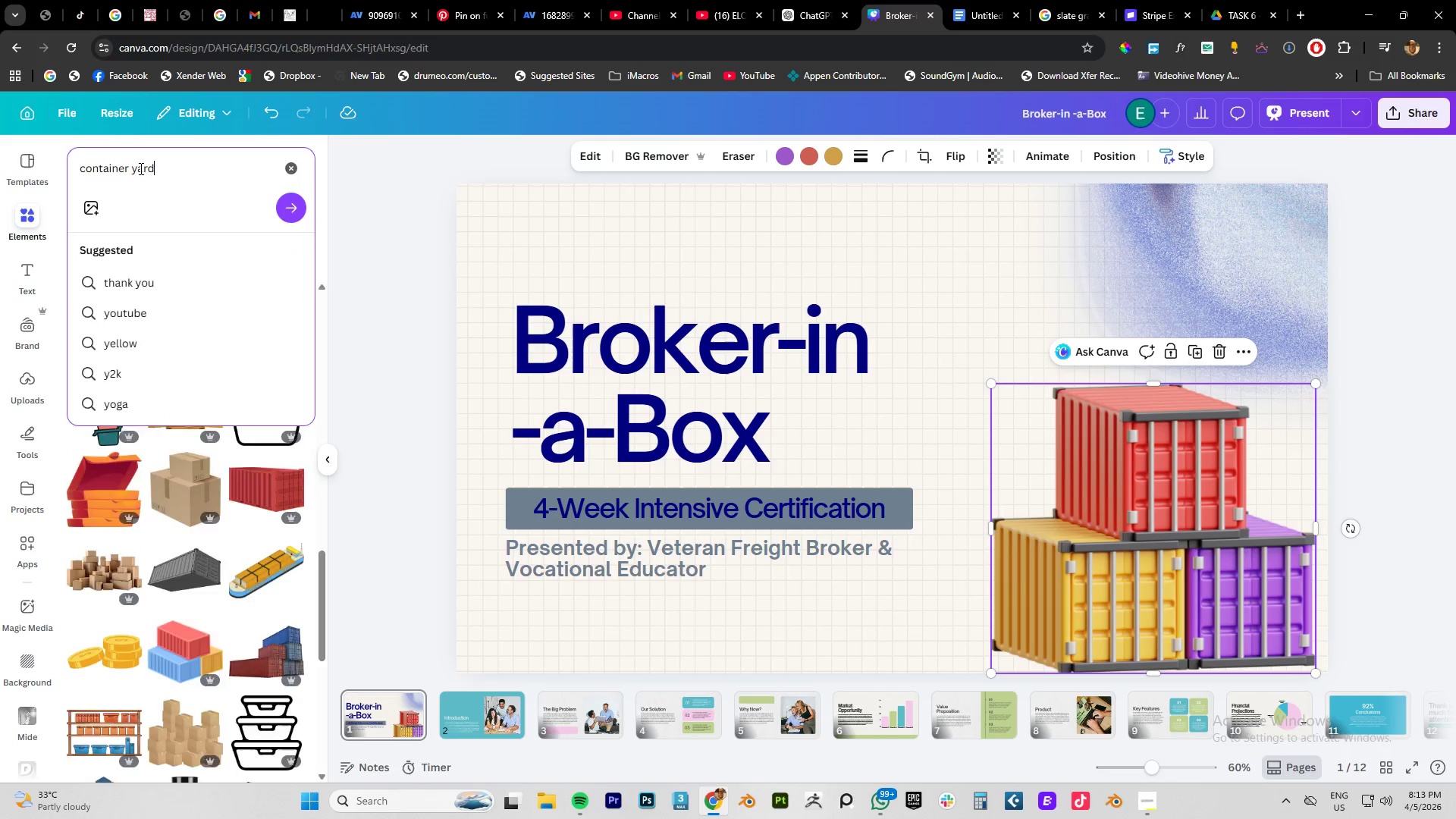 
key(Enter)
 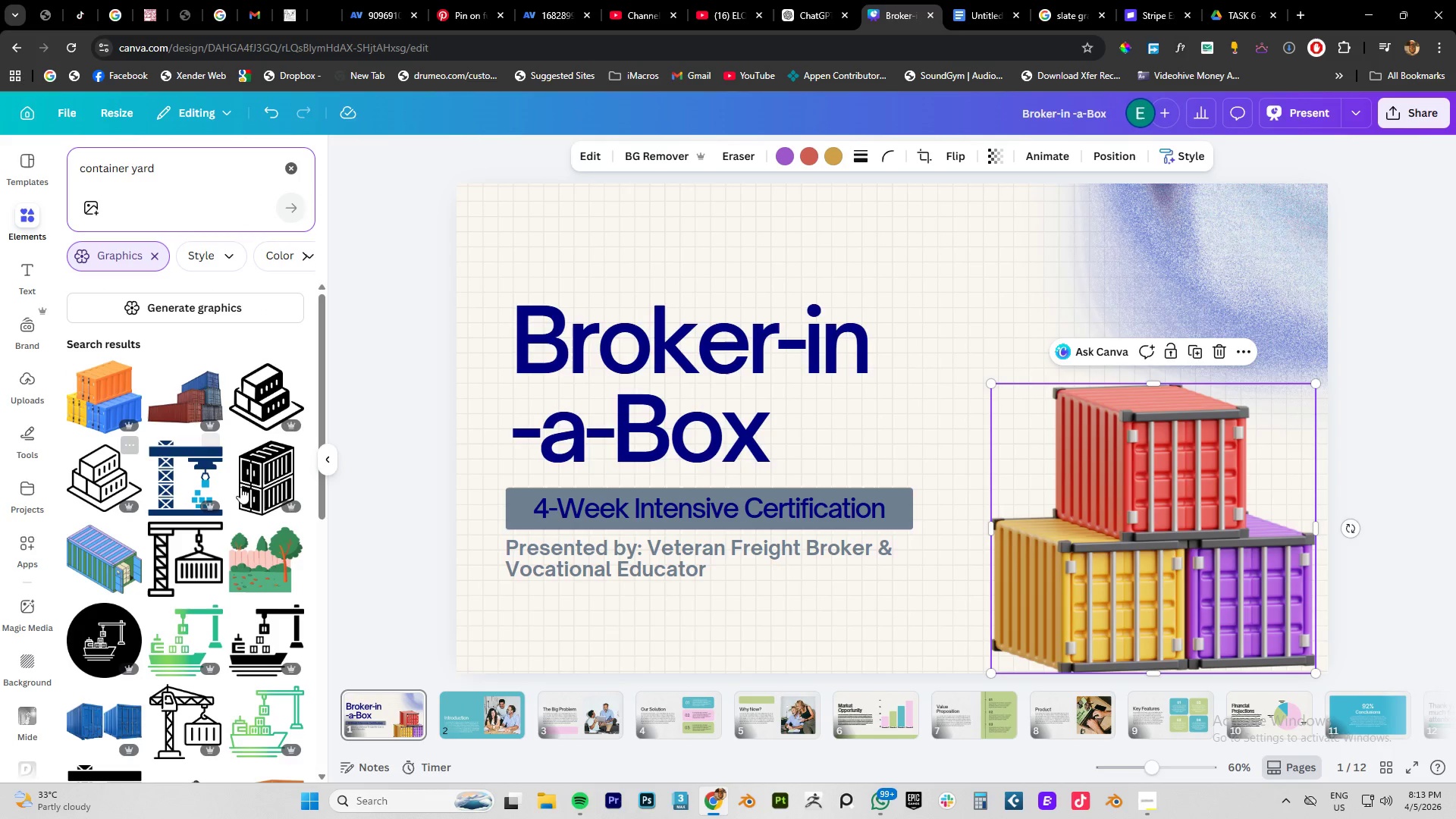 
scroll: coordinate [179, 519], scroll_direction: down, amount: 11.0
 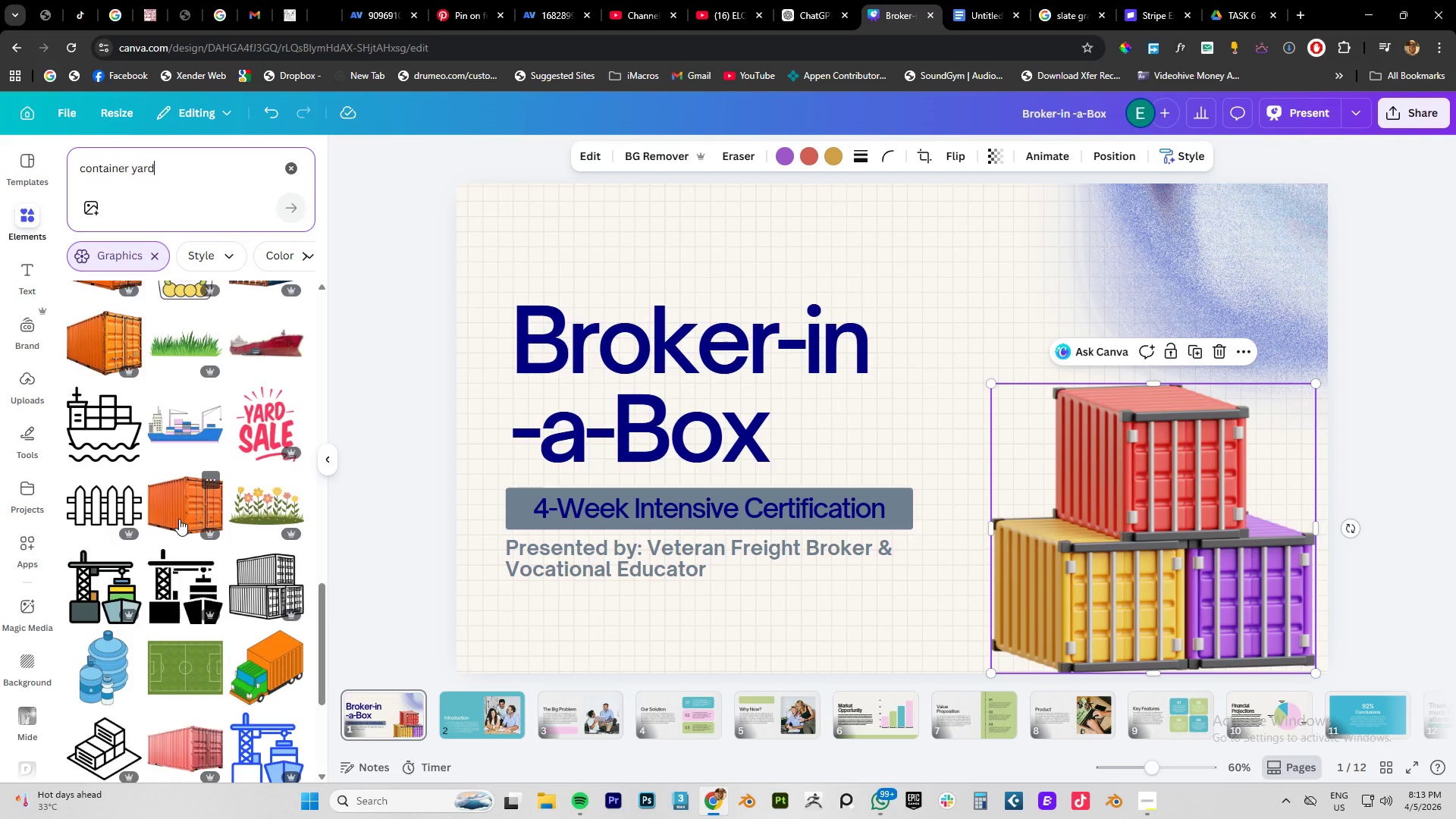 
key(Alt+AltLeft)
 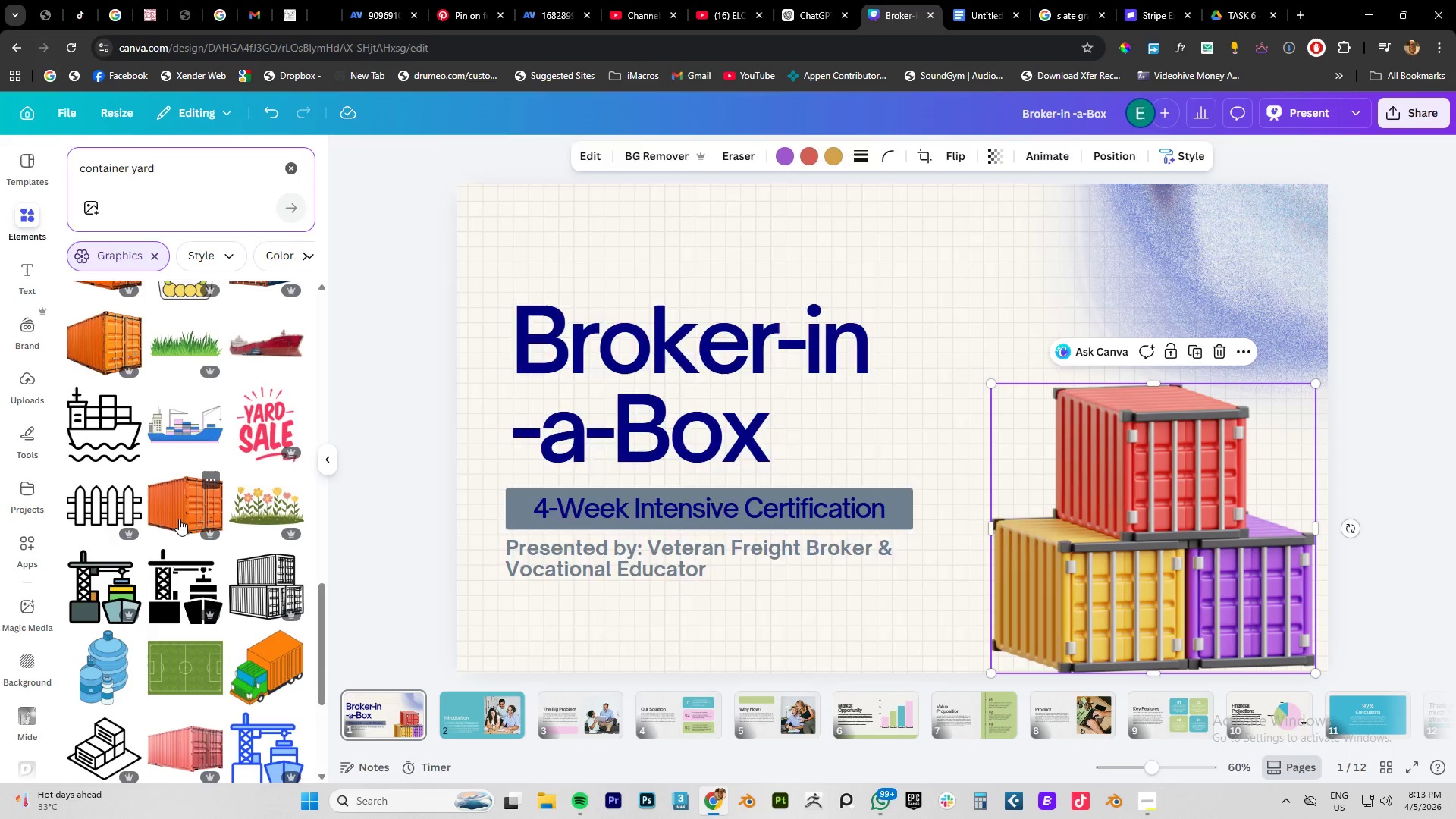 
key(Alt+Tab)